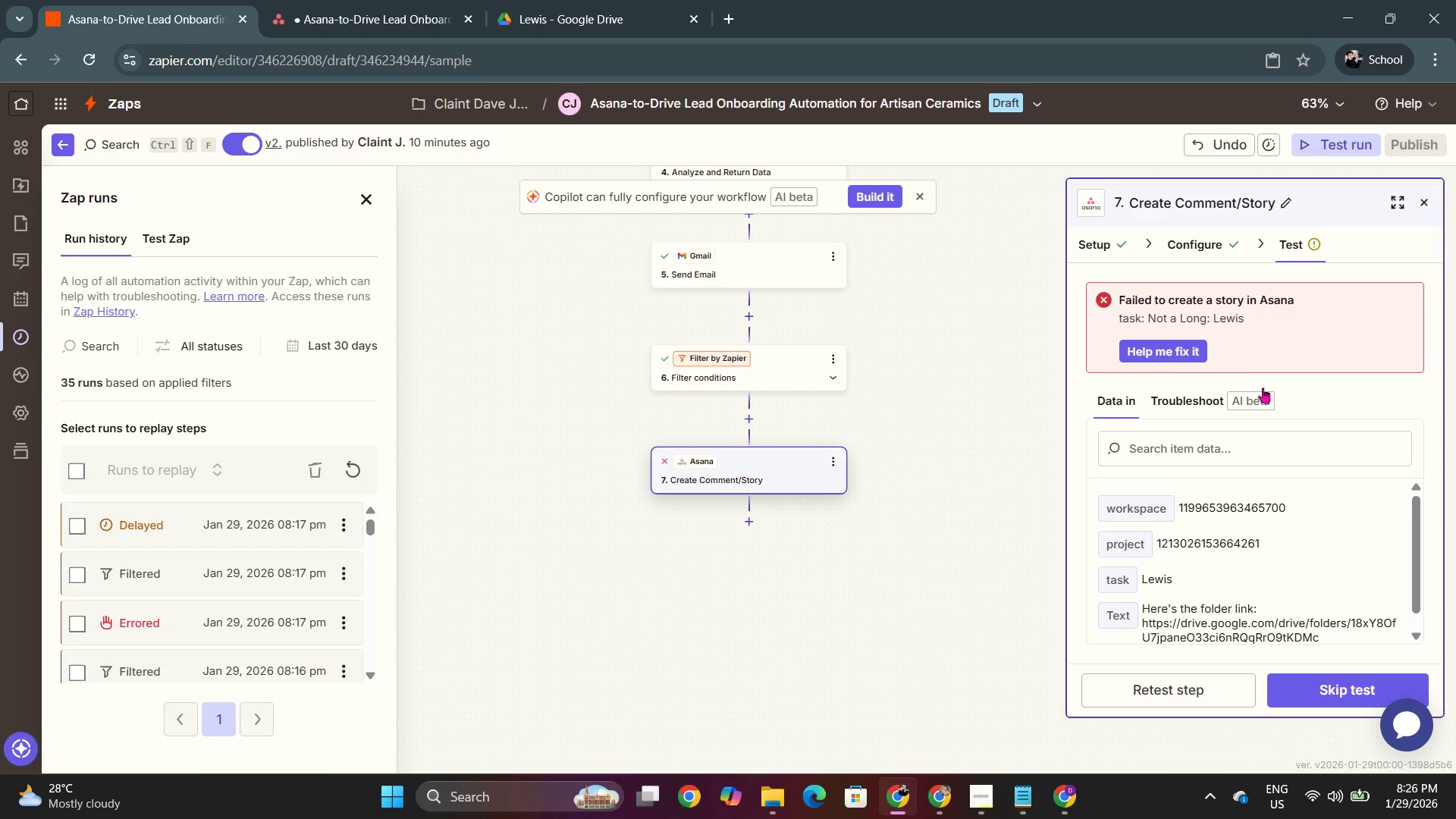 
wait(5.02)
 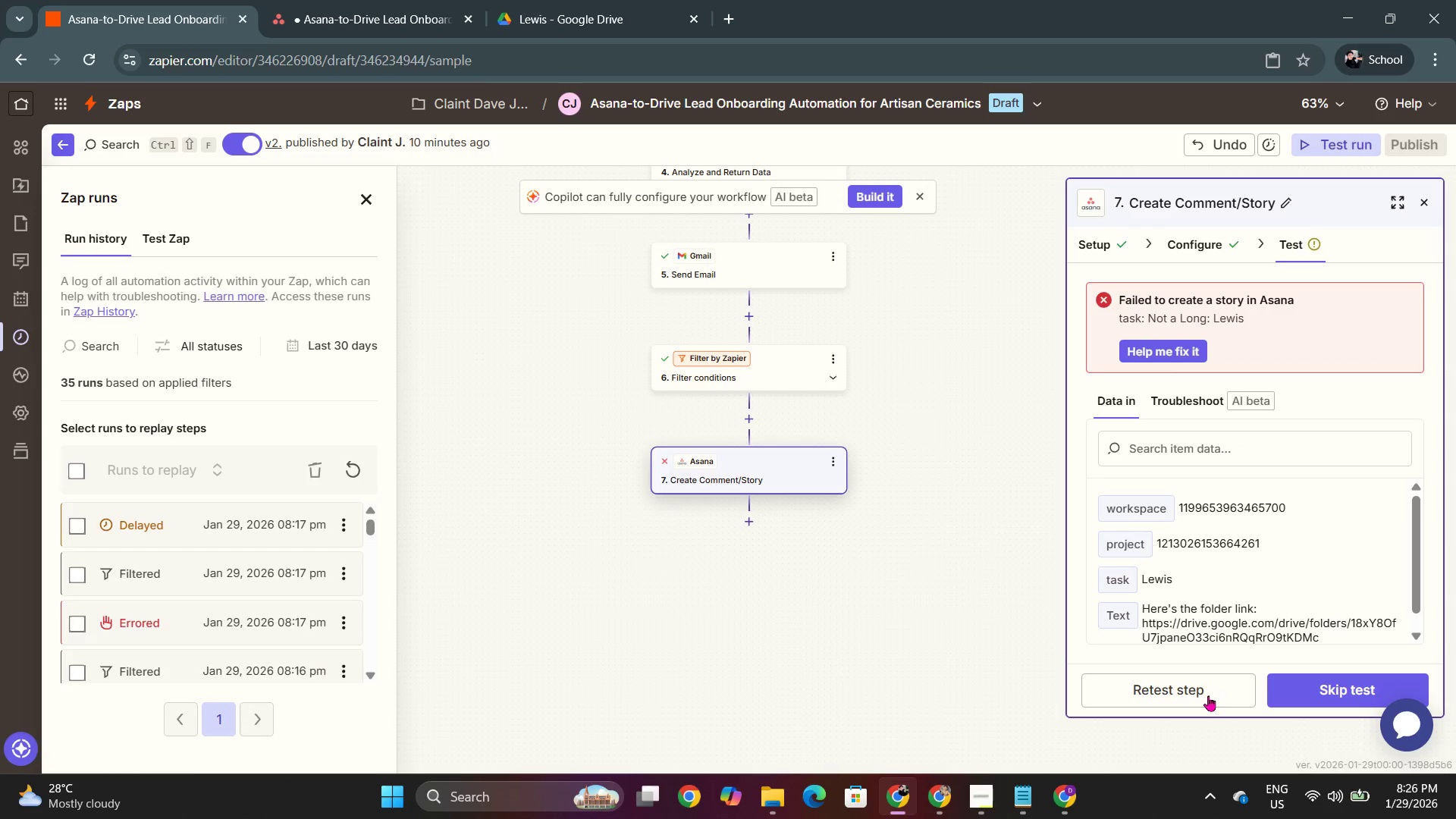 
left_click([1225, 227])
 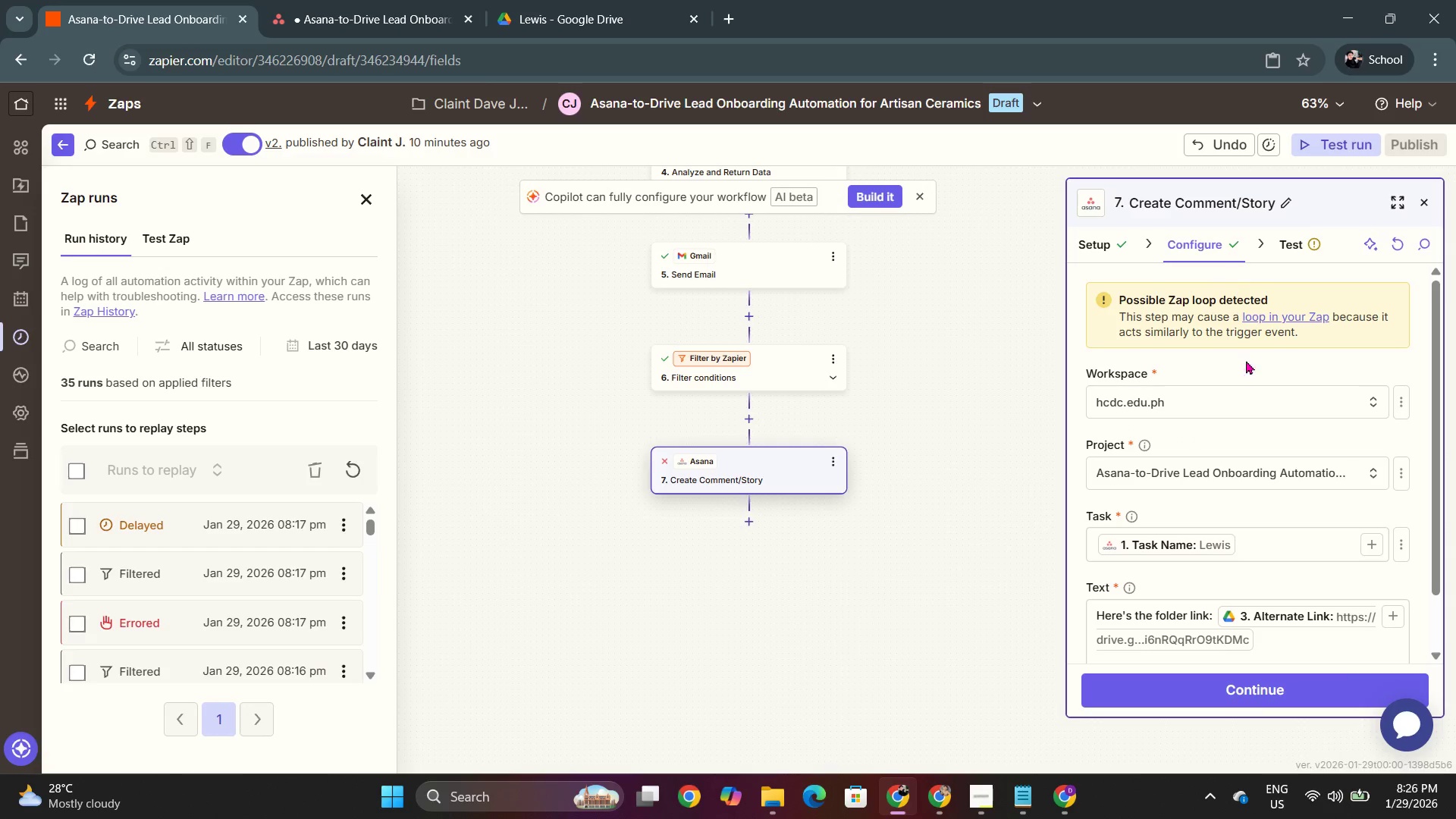 
scroll: coordinate [1292, 482], scroll_direction: down, amount: 2.0
 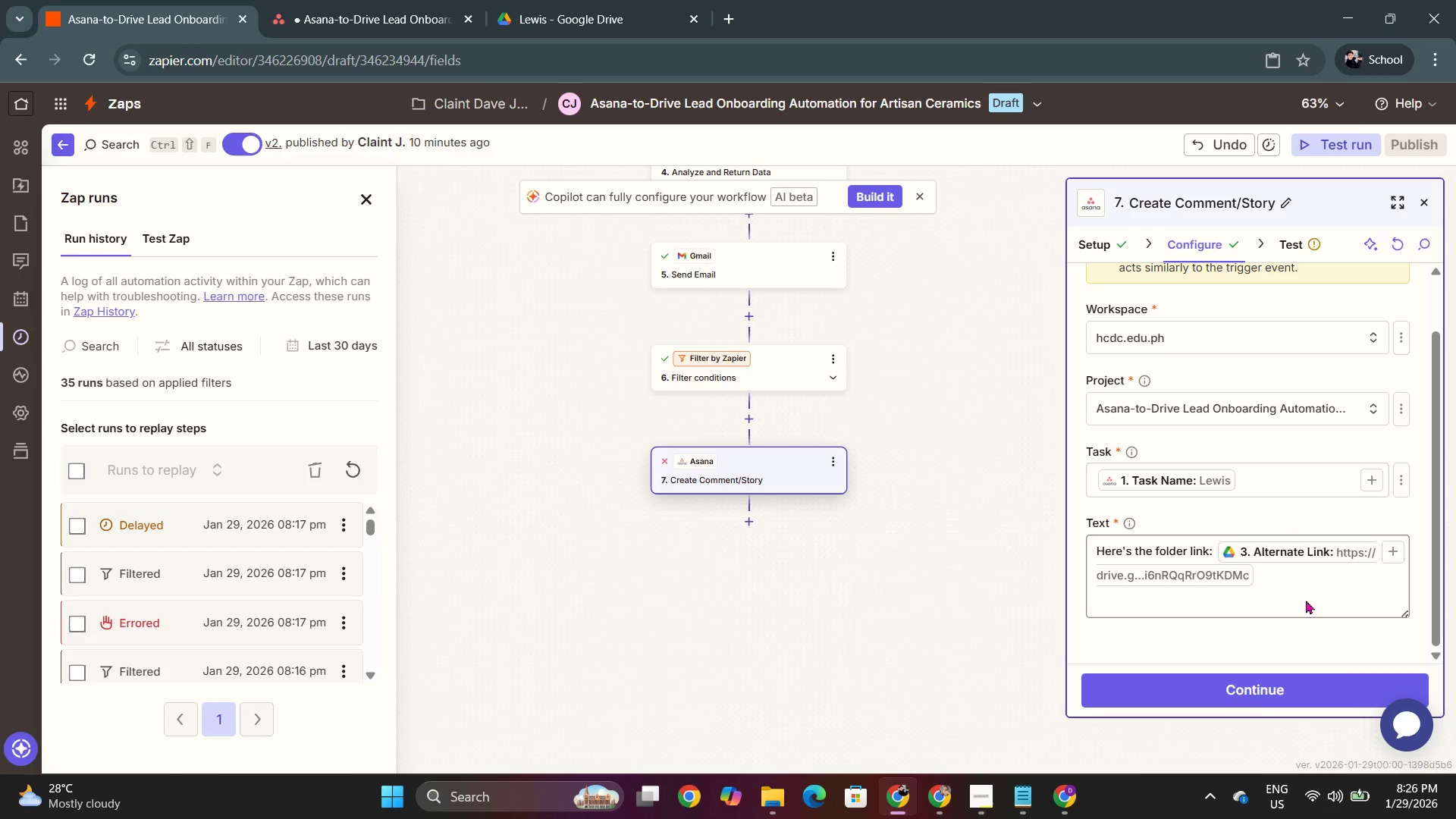 
left_click([1303, 583])
 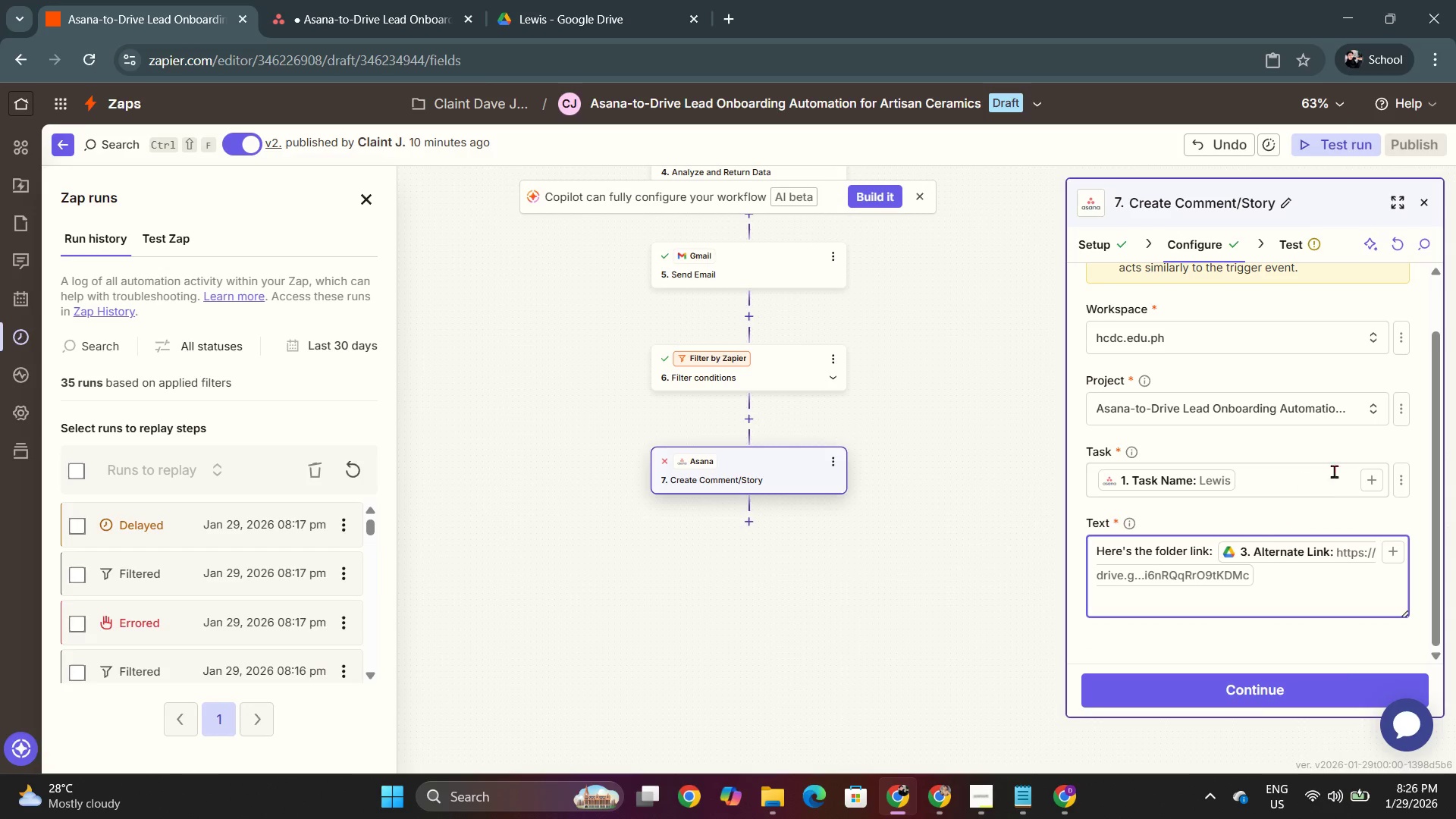 
scroll: coordinate [1287, 411], scroll_direction: up, amount: 2.0
 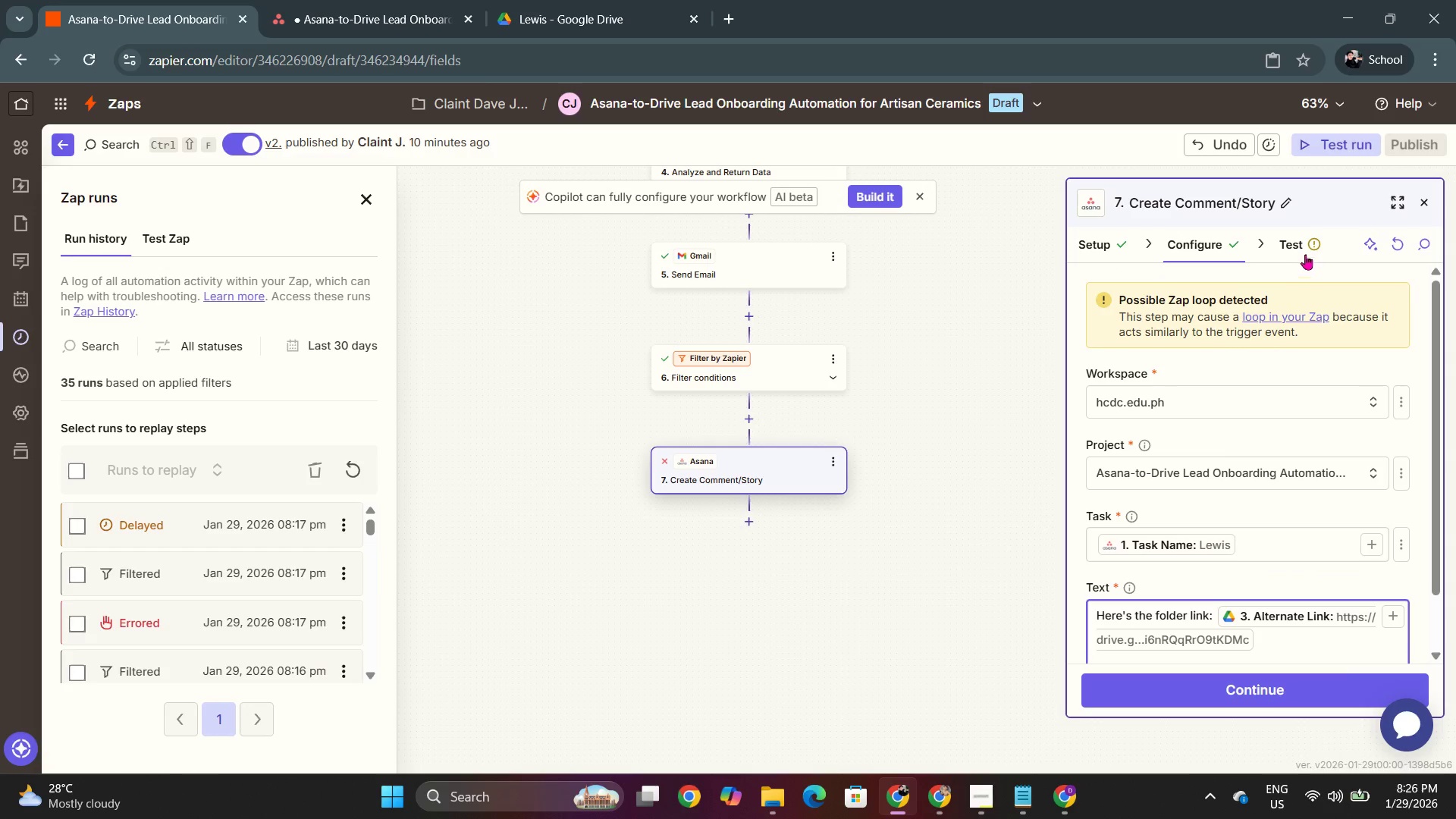 
left_click([1302, 247])
 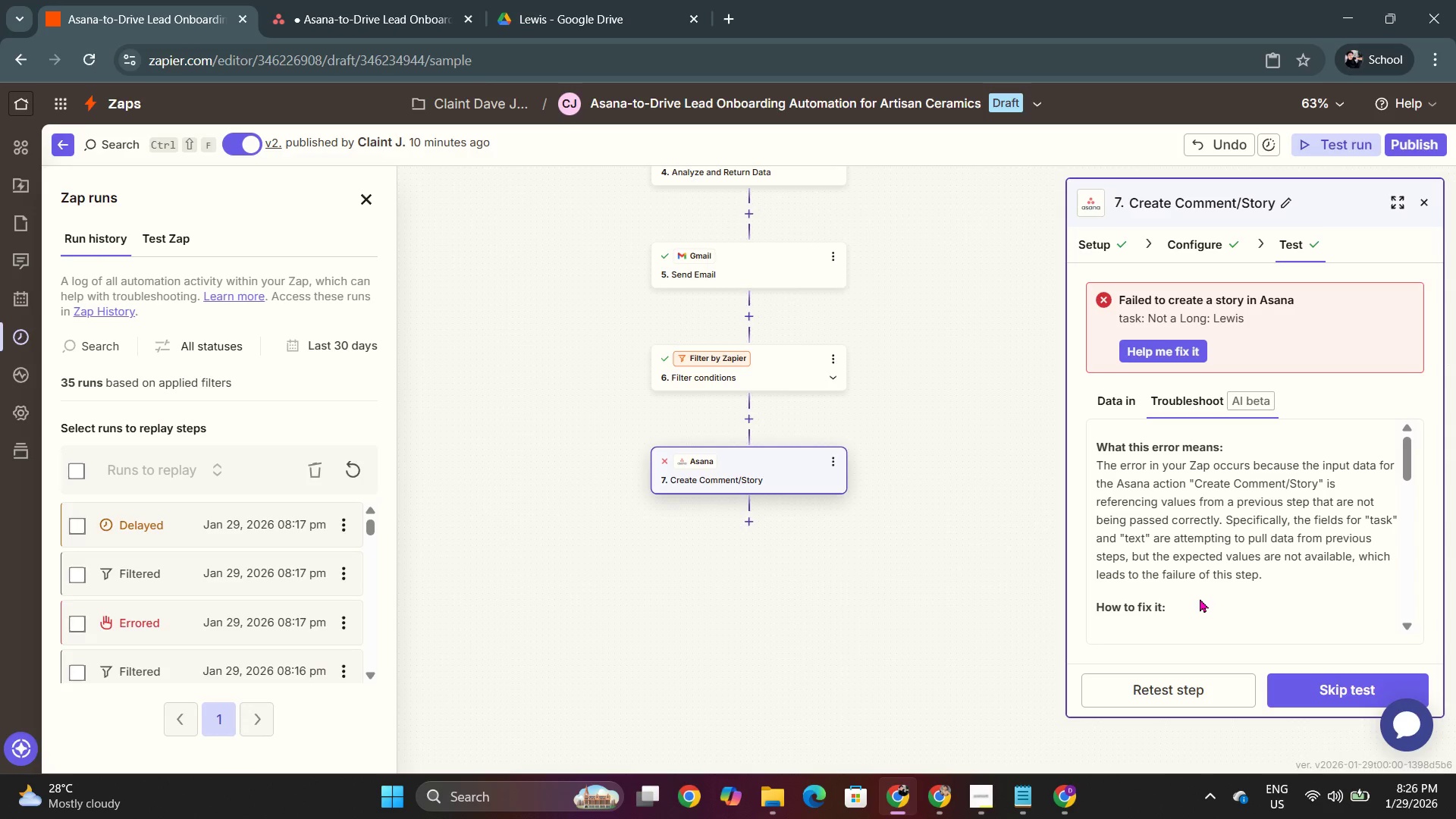 
wait(23.89)
 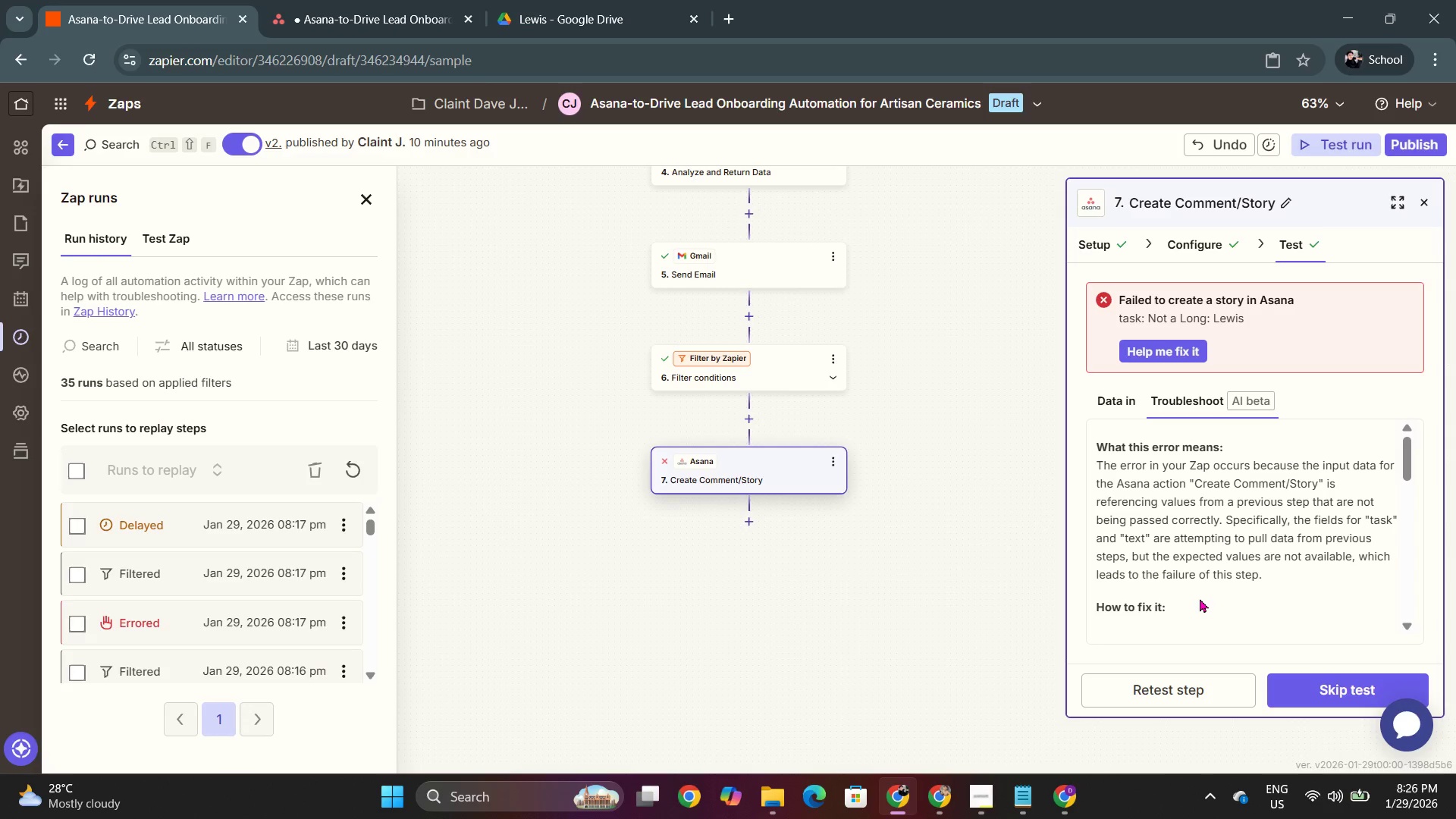 
left_click([793, 384])
 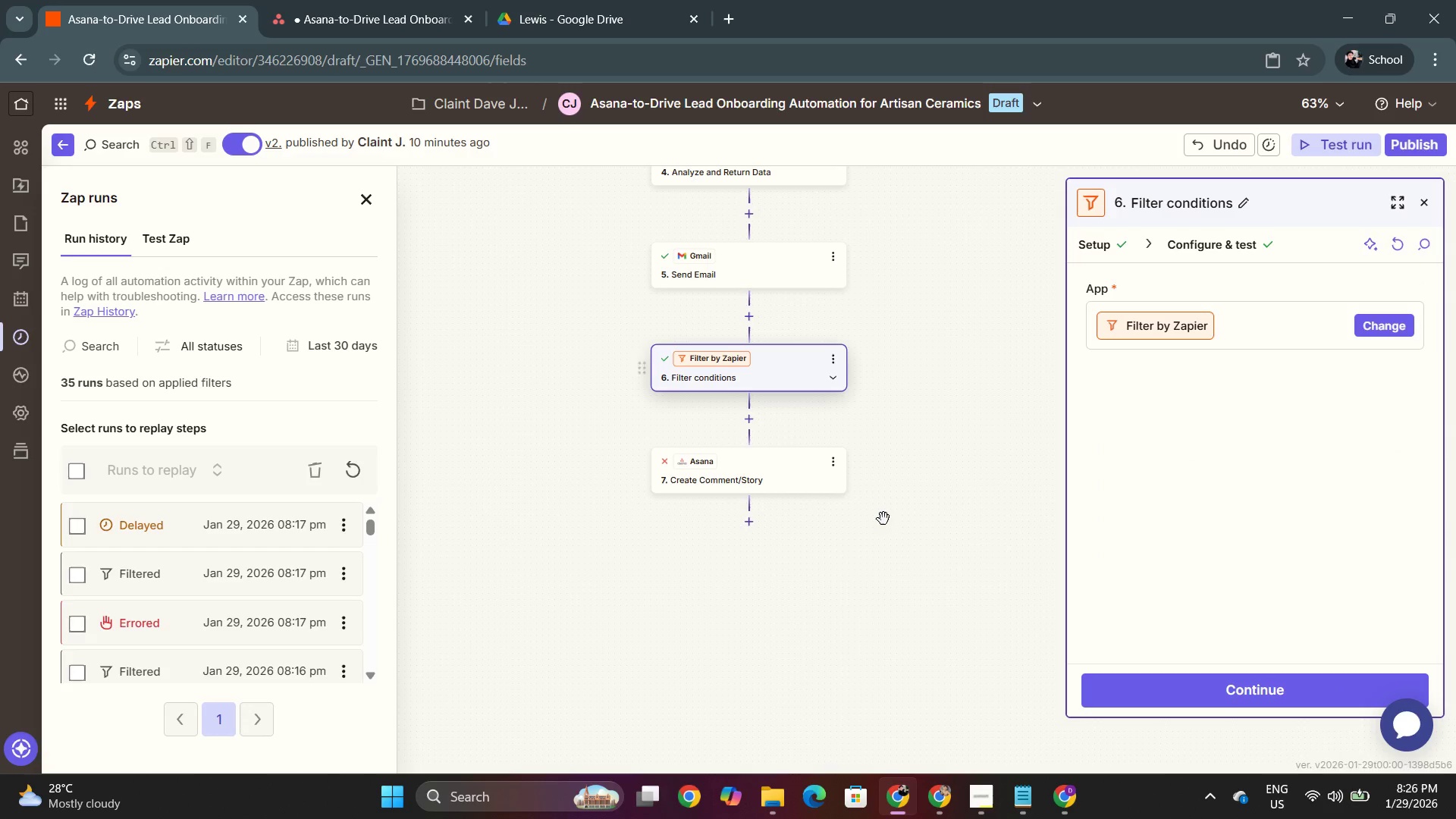 
left_click([772, 482])
 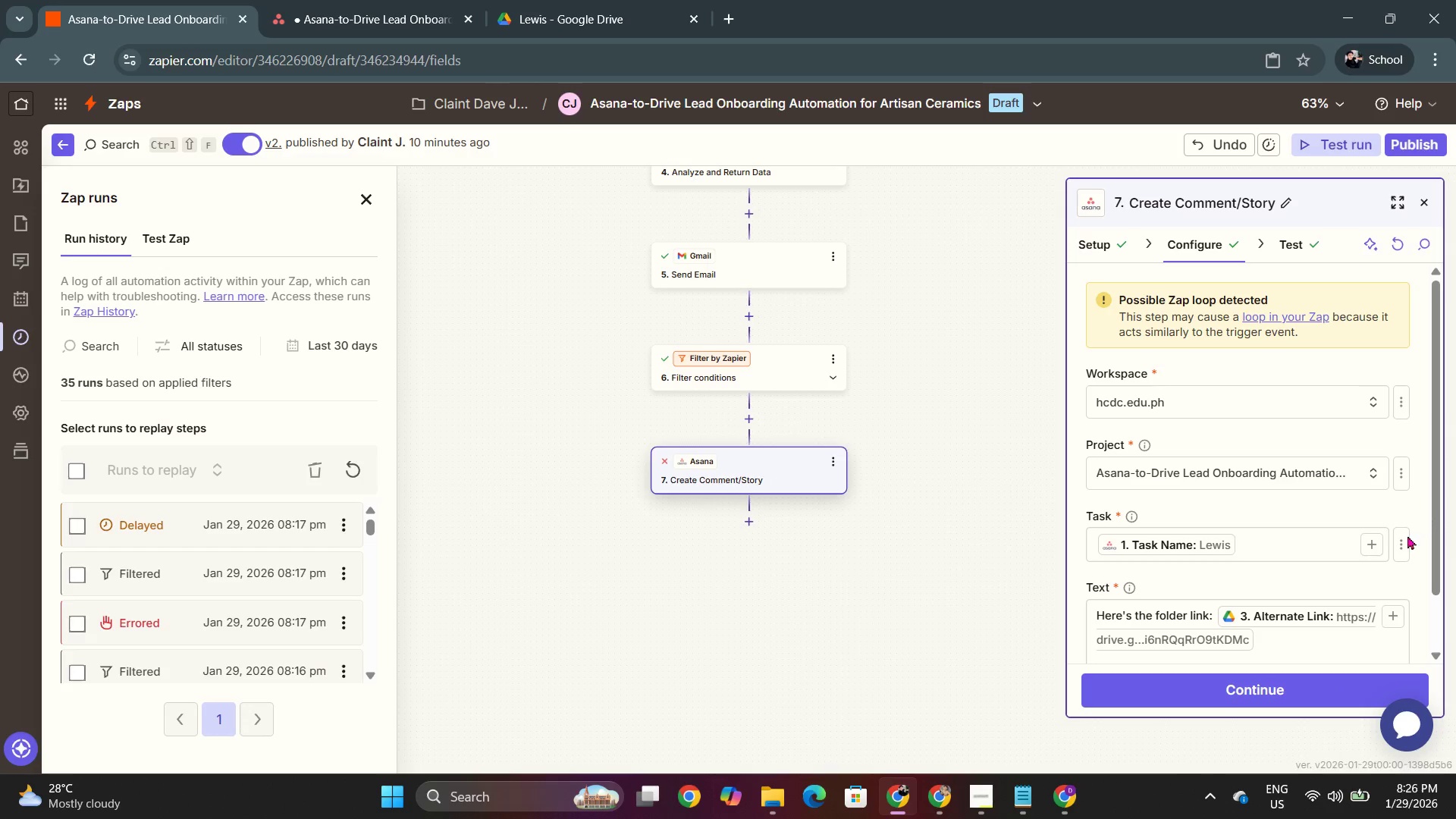 
scroll: coordinate [1181, 480], scroll_direction: down, amount: 2.0
 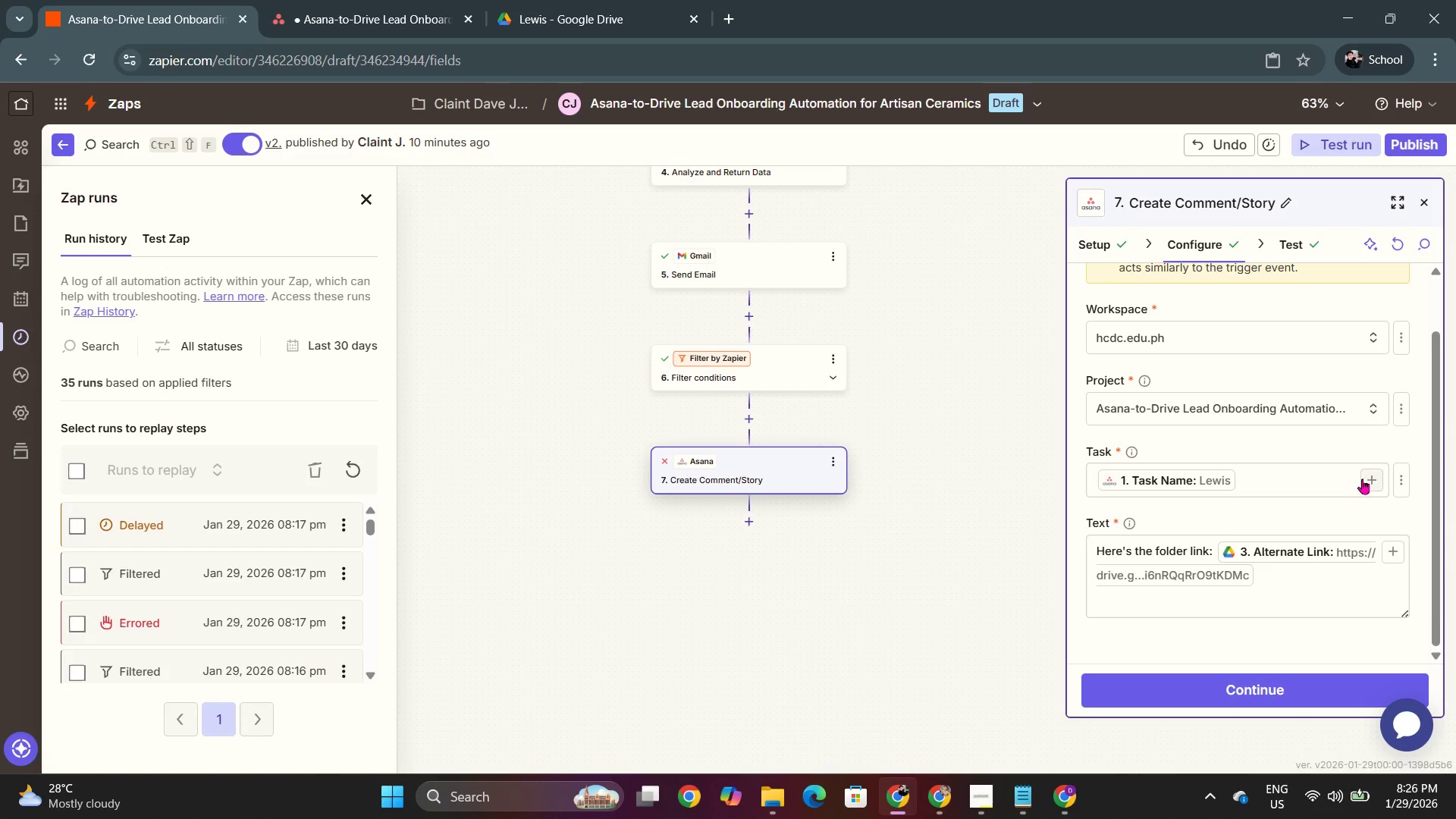 
left_click([1316, 478])
 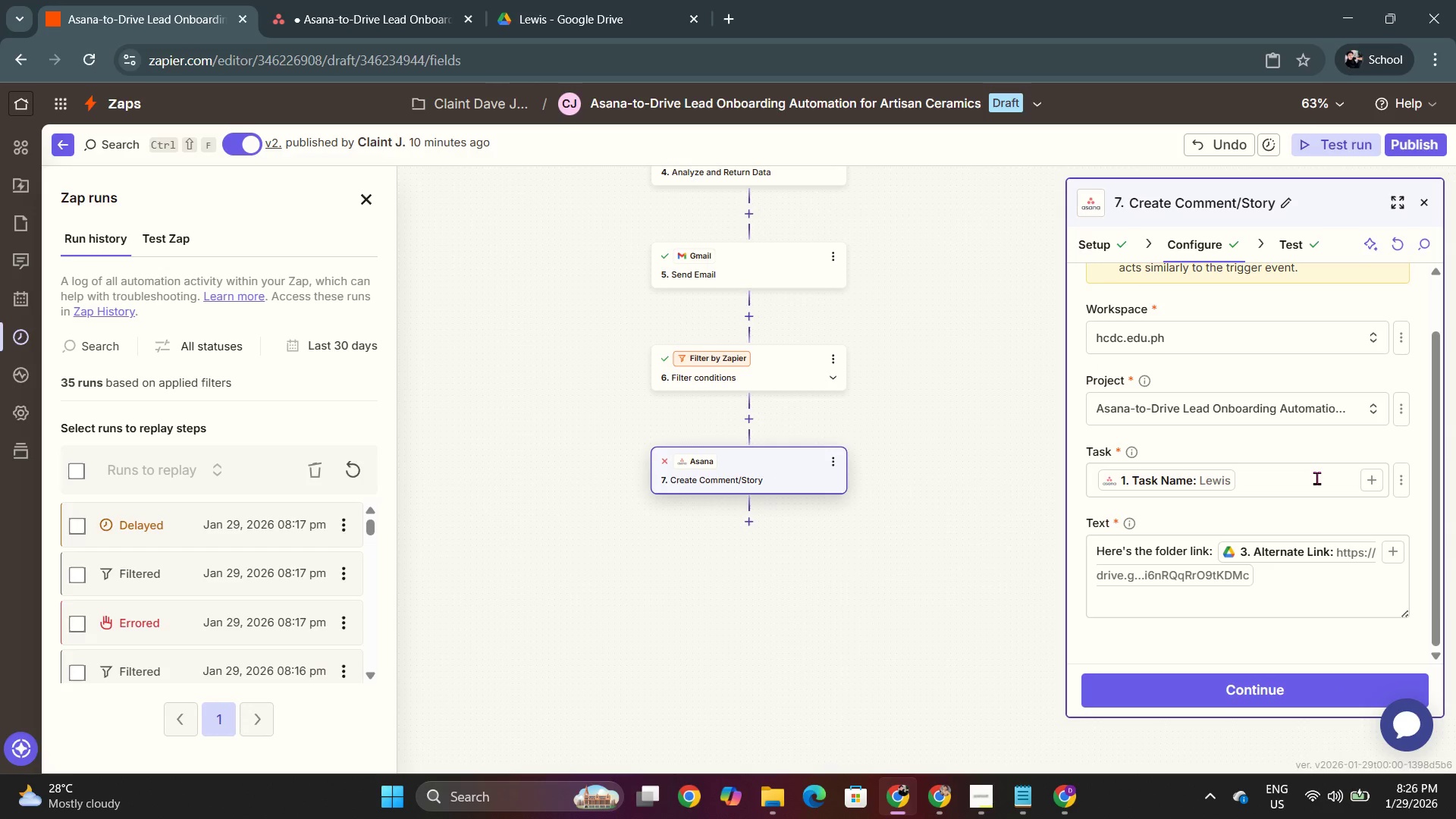 
key(Backspace)
 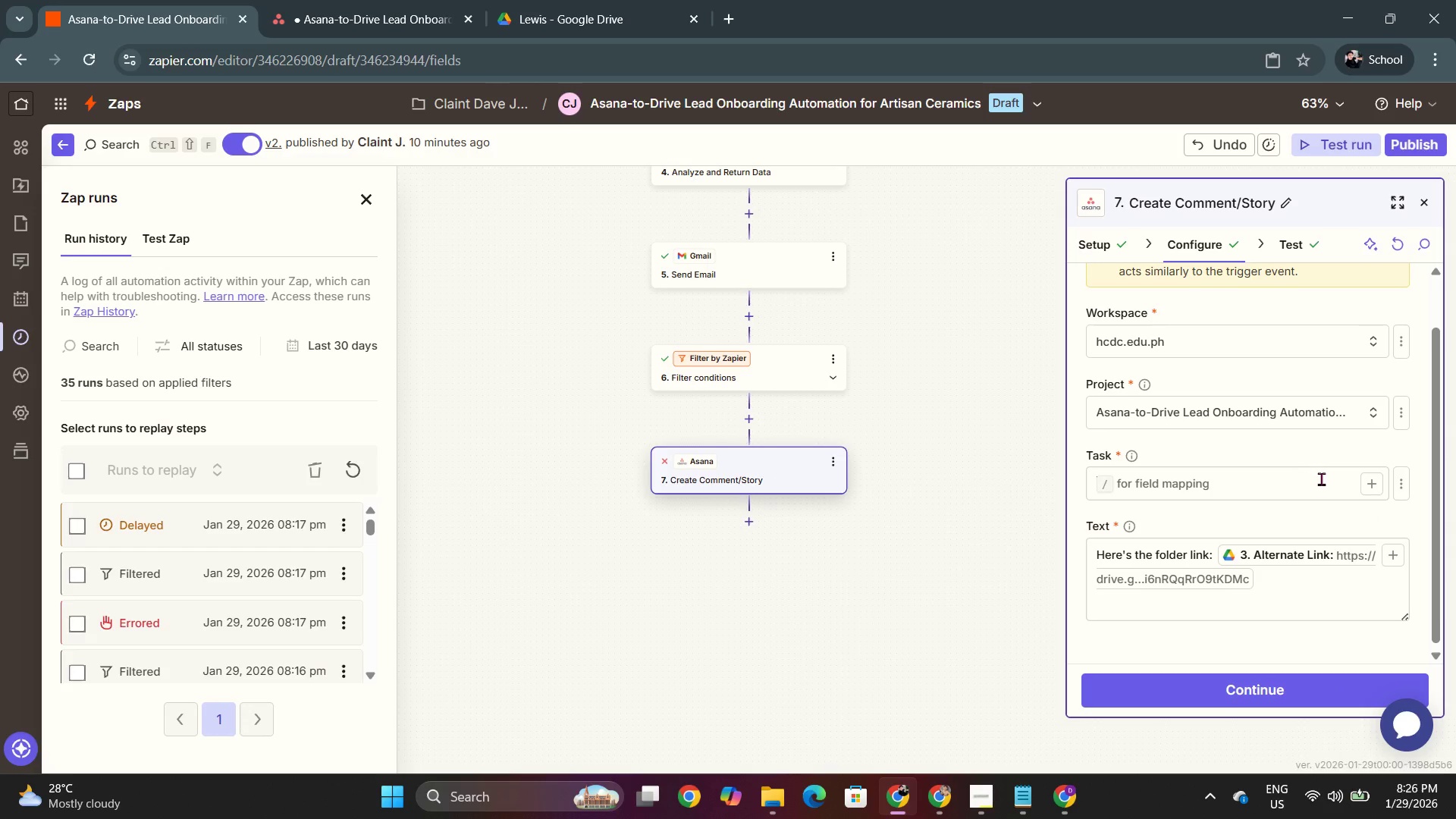 
key(Backspace)
 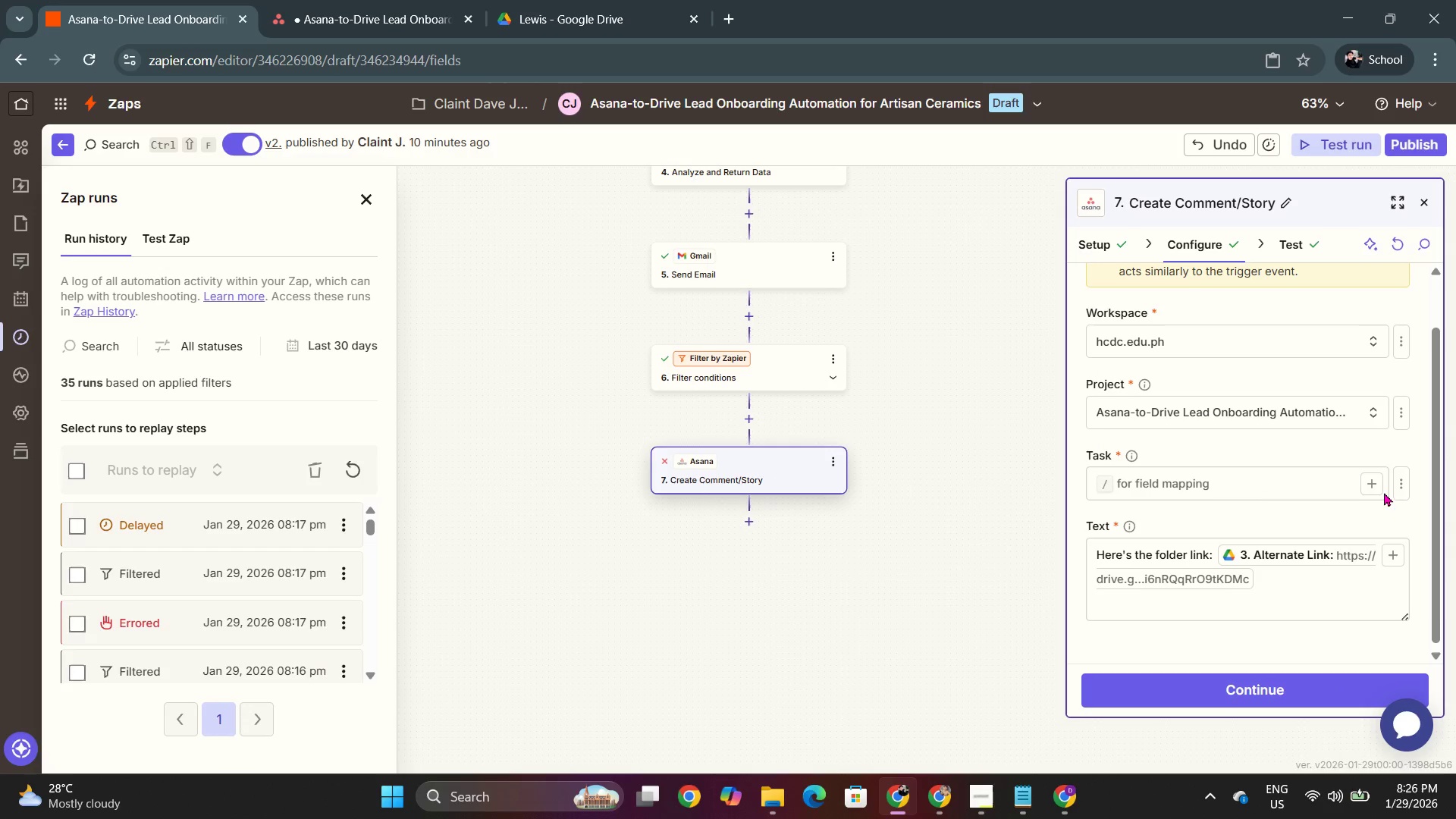 
double_click([1376, 489])
 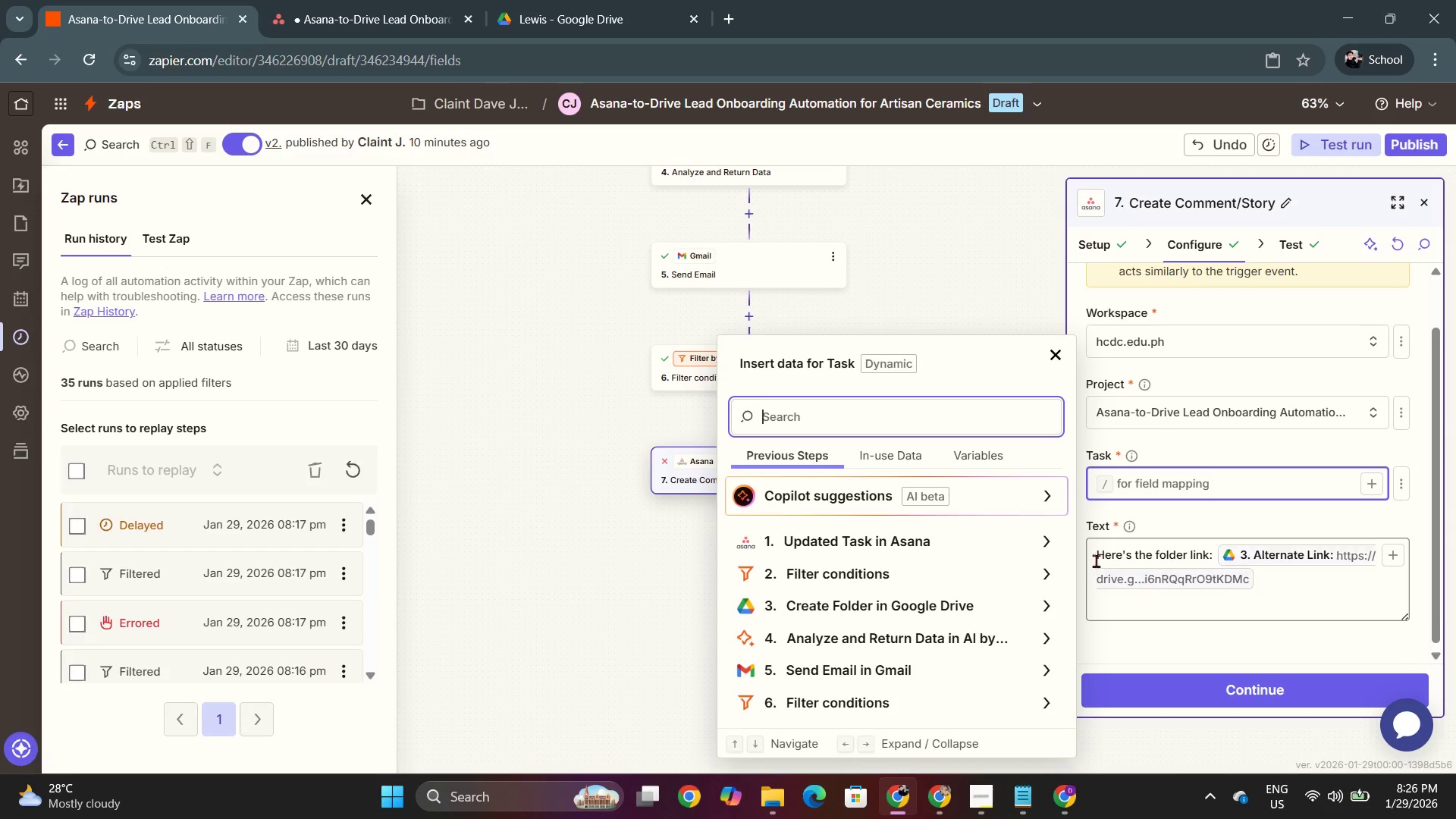 
left_click([882, 708])
 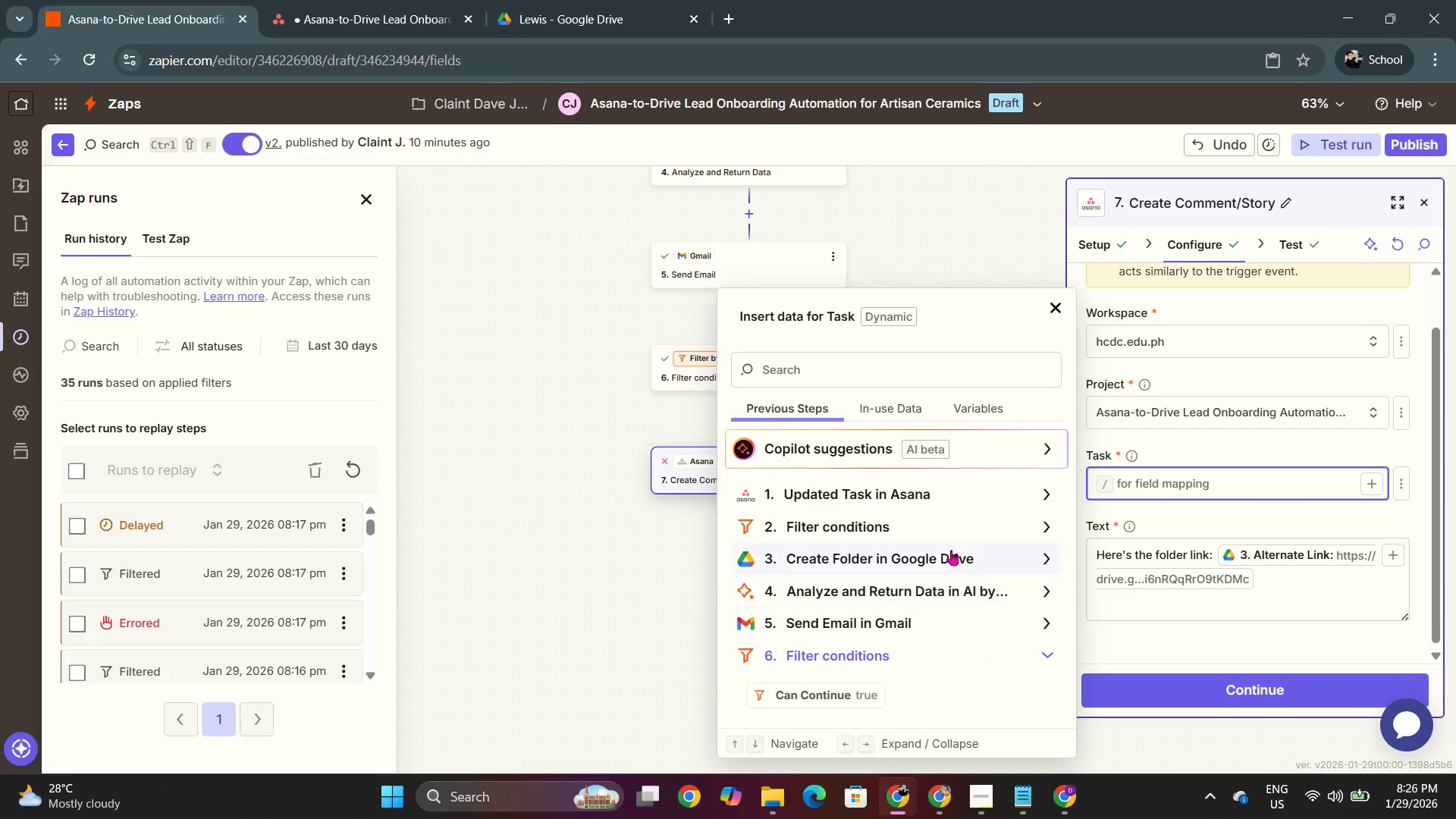 
scroll: coordinate [878, 684], scroll_direction: down, amount: 7.0
 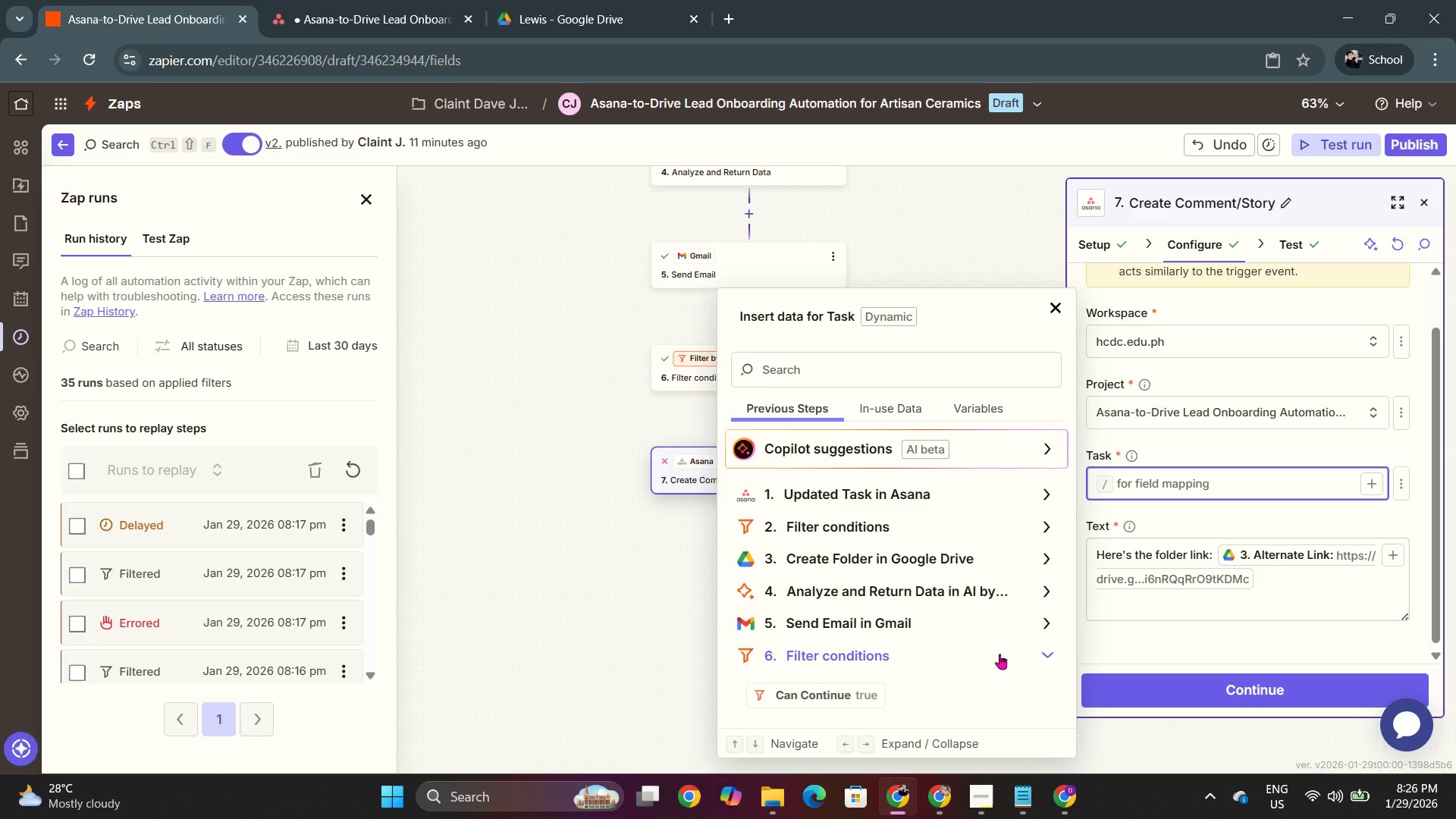 
left_click([1004, 654])
 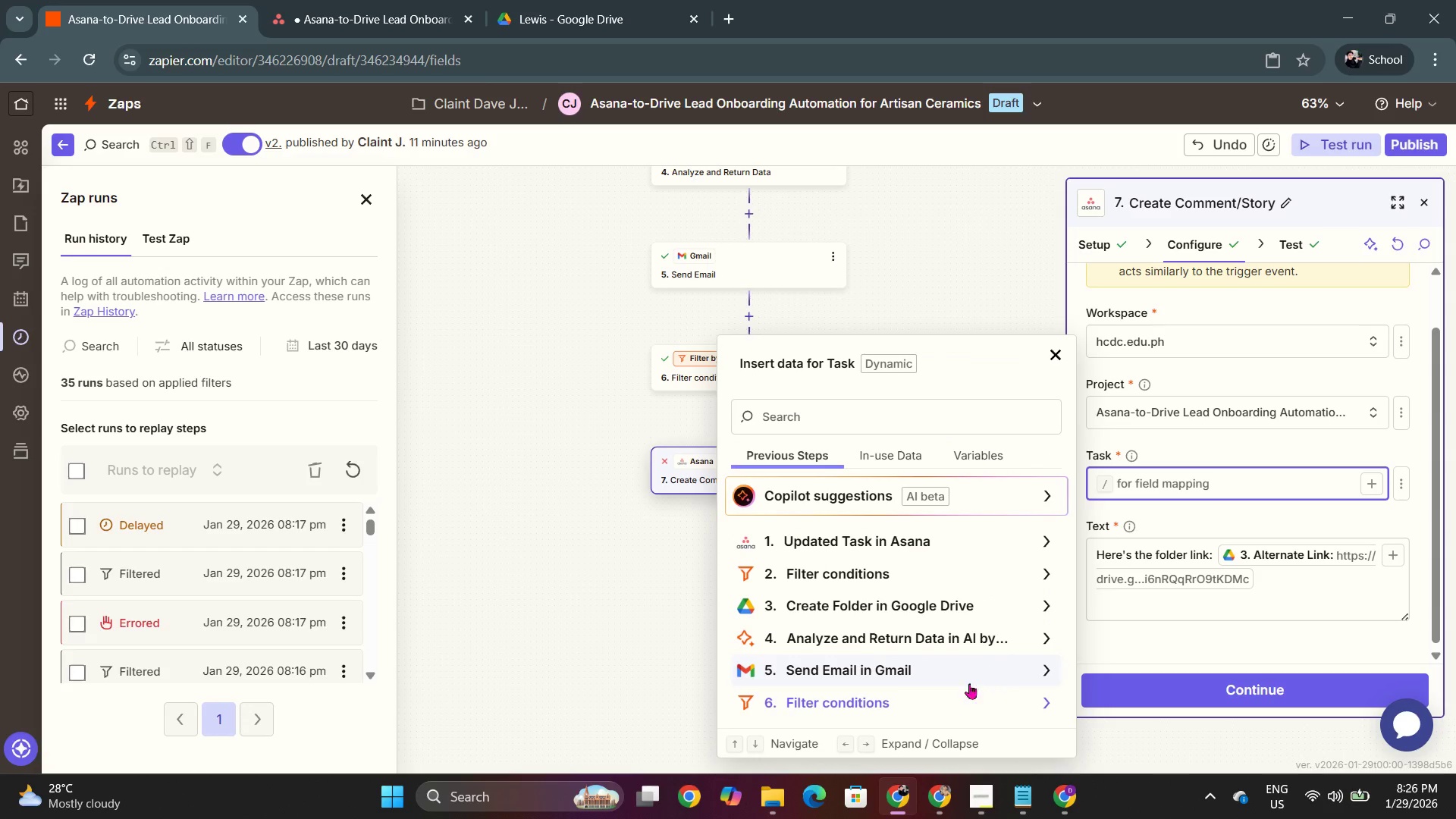 
left_click([929, 704])
 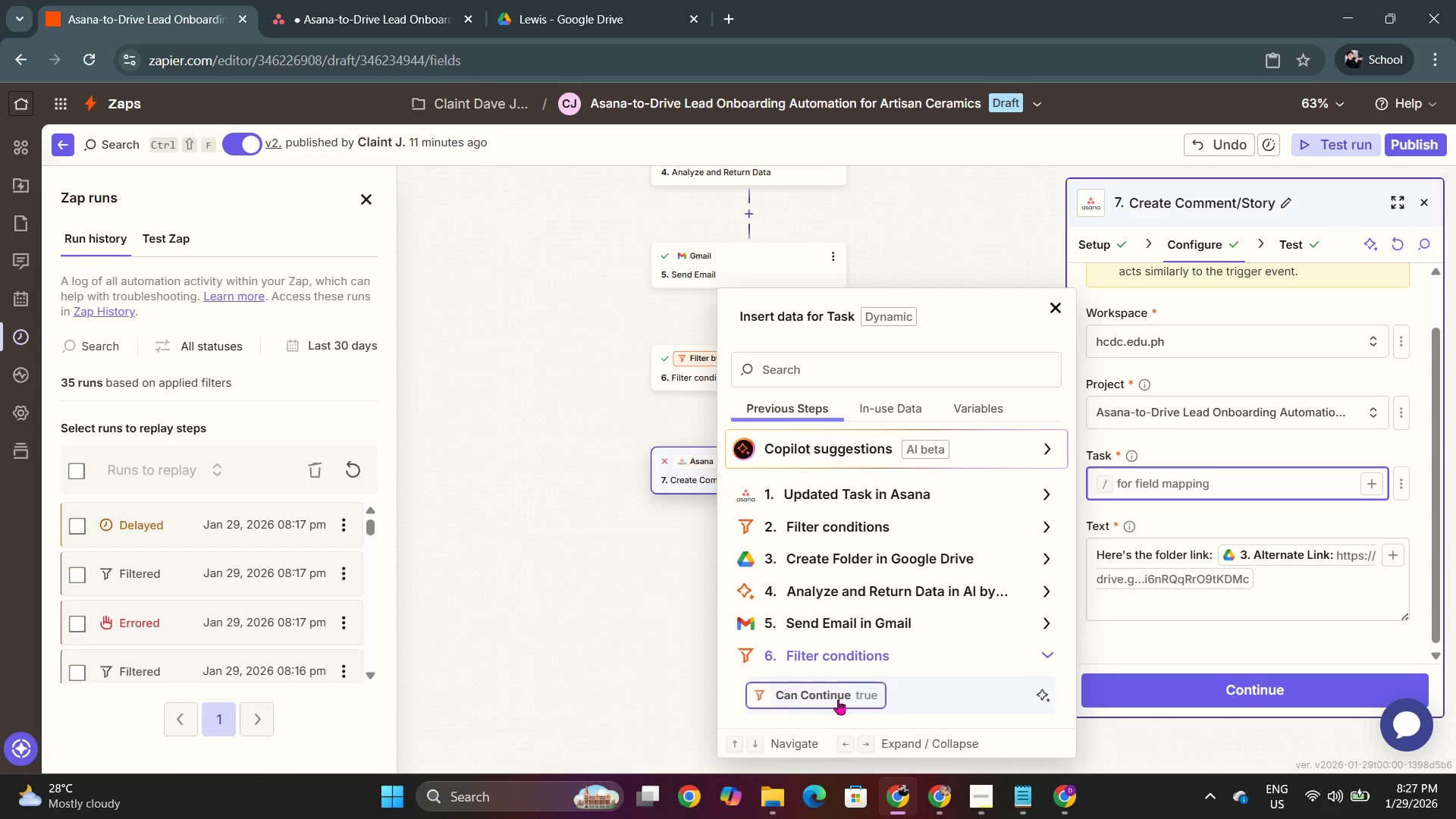 
left_click([838, 699])
 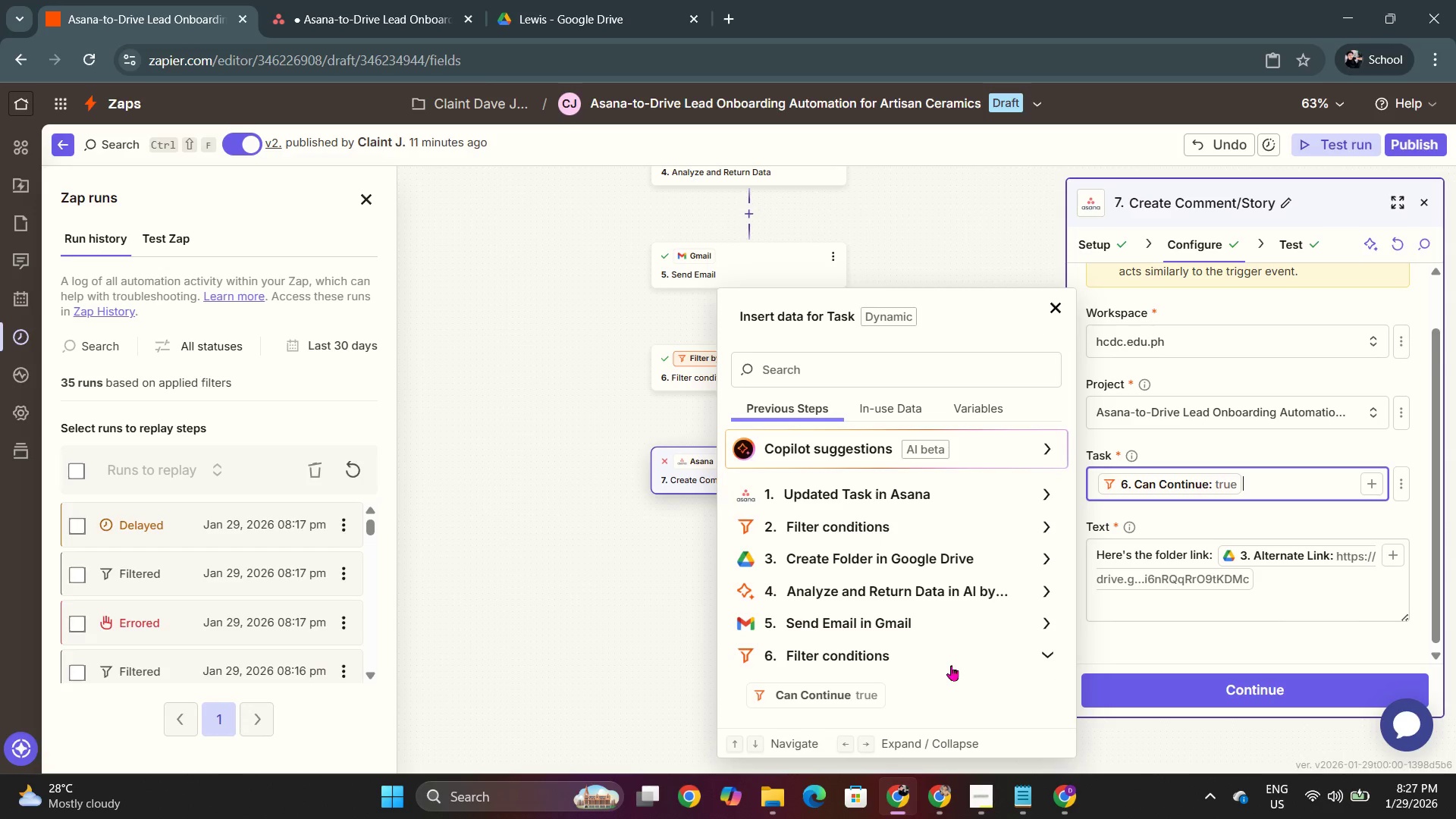 
wait(5.8)
 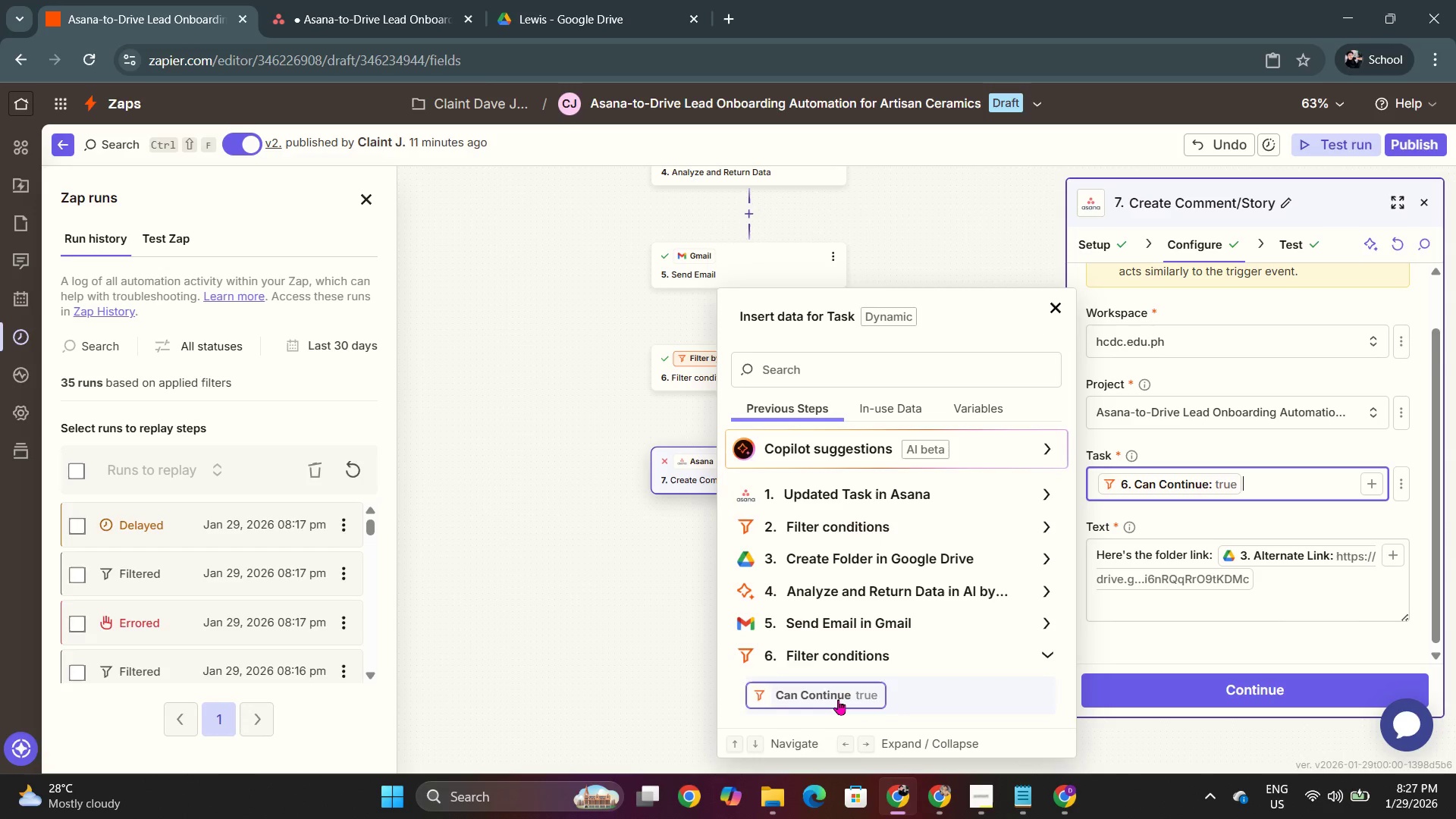 
scroll: coordinate [1273, 499], scroll_direction: up, amount: 1.0
 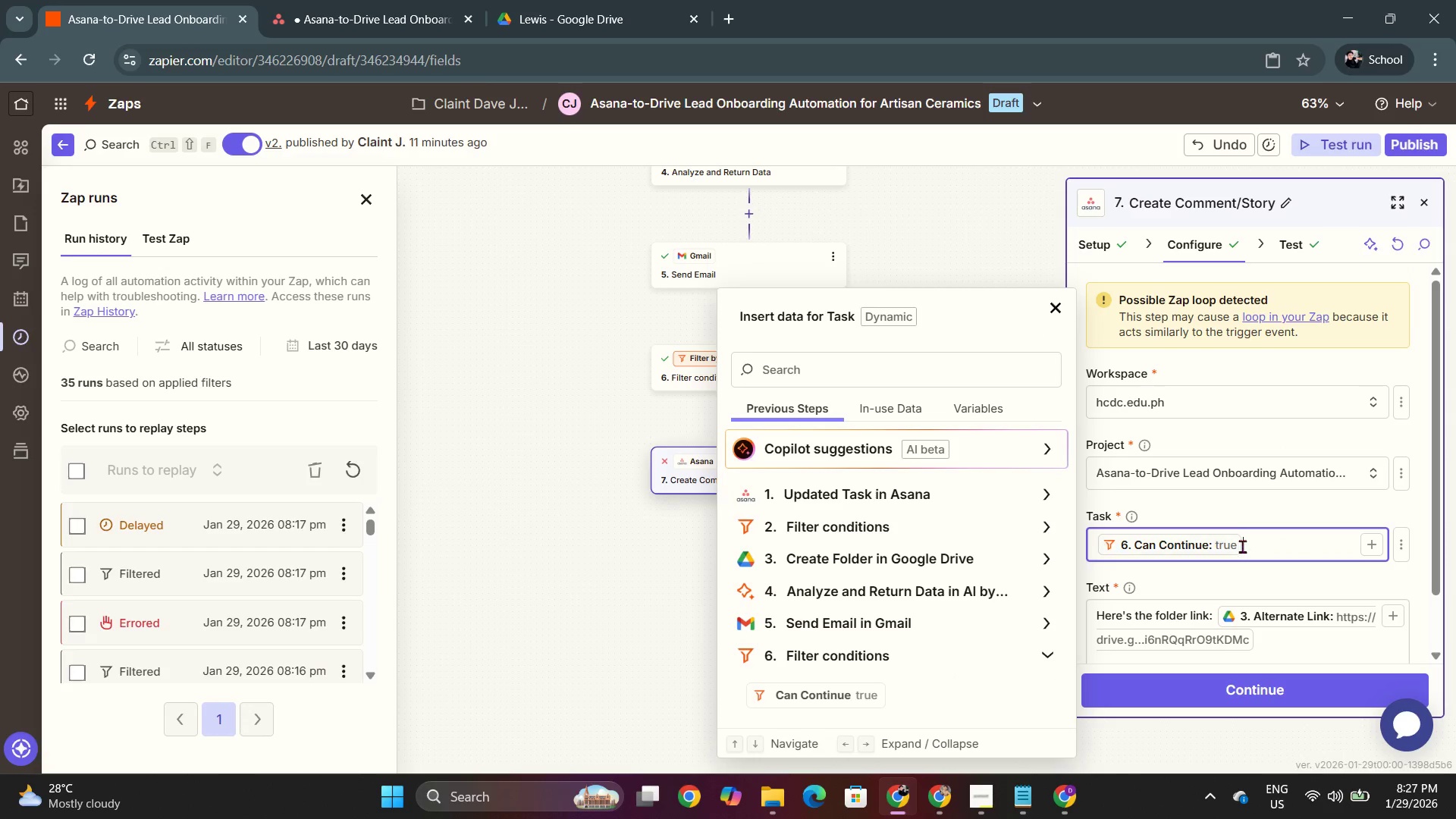 
left_click([1247, 551])
 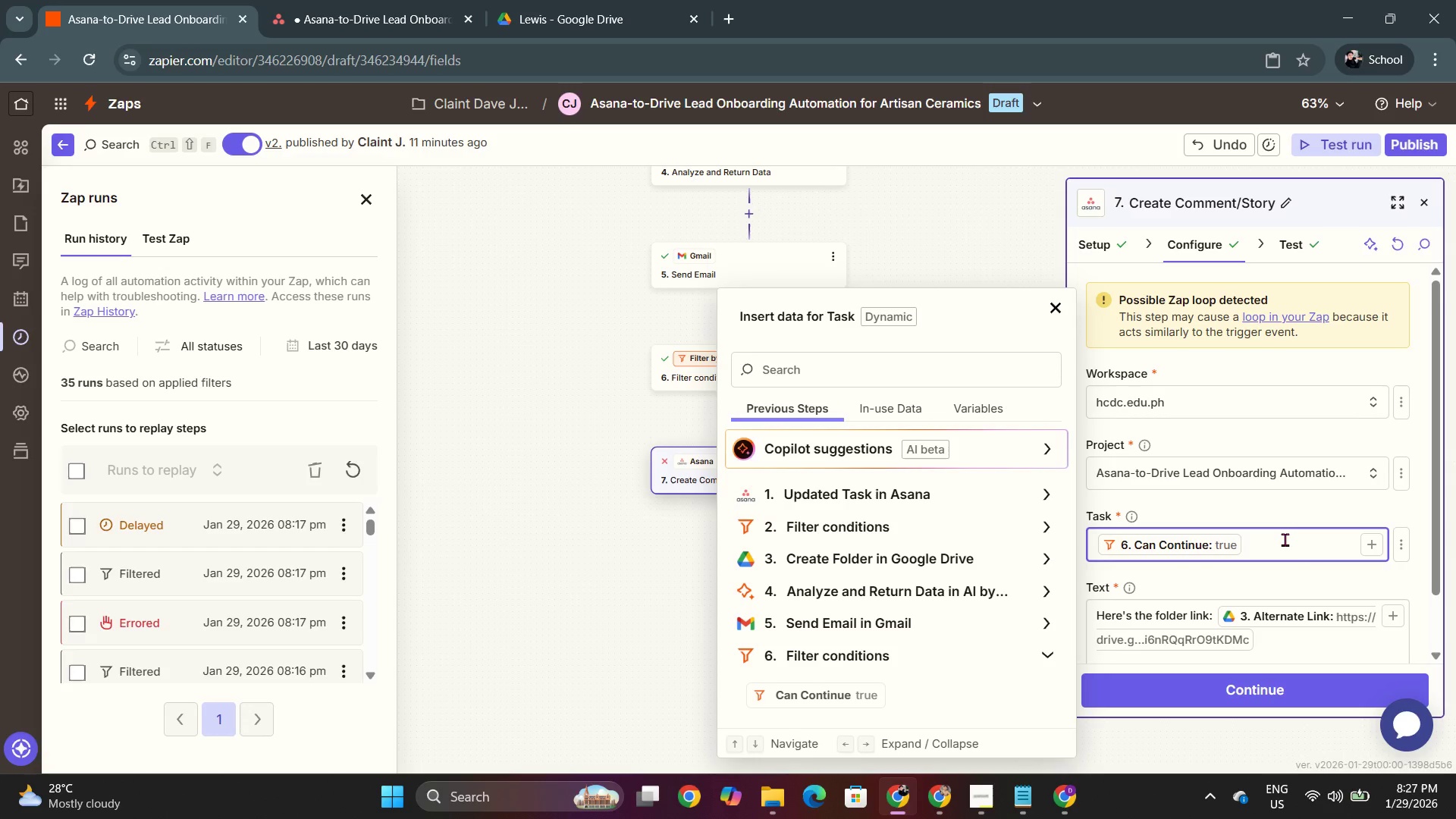 
key(Backspace)
 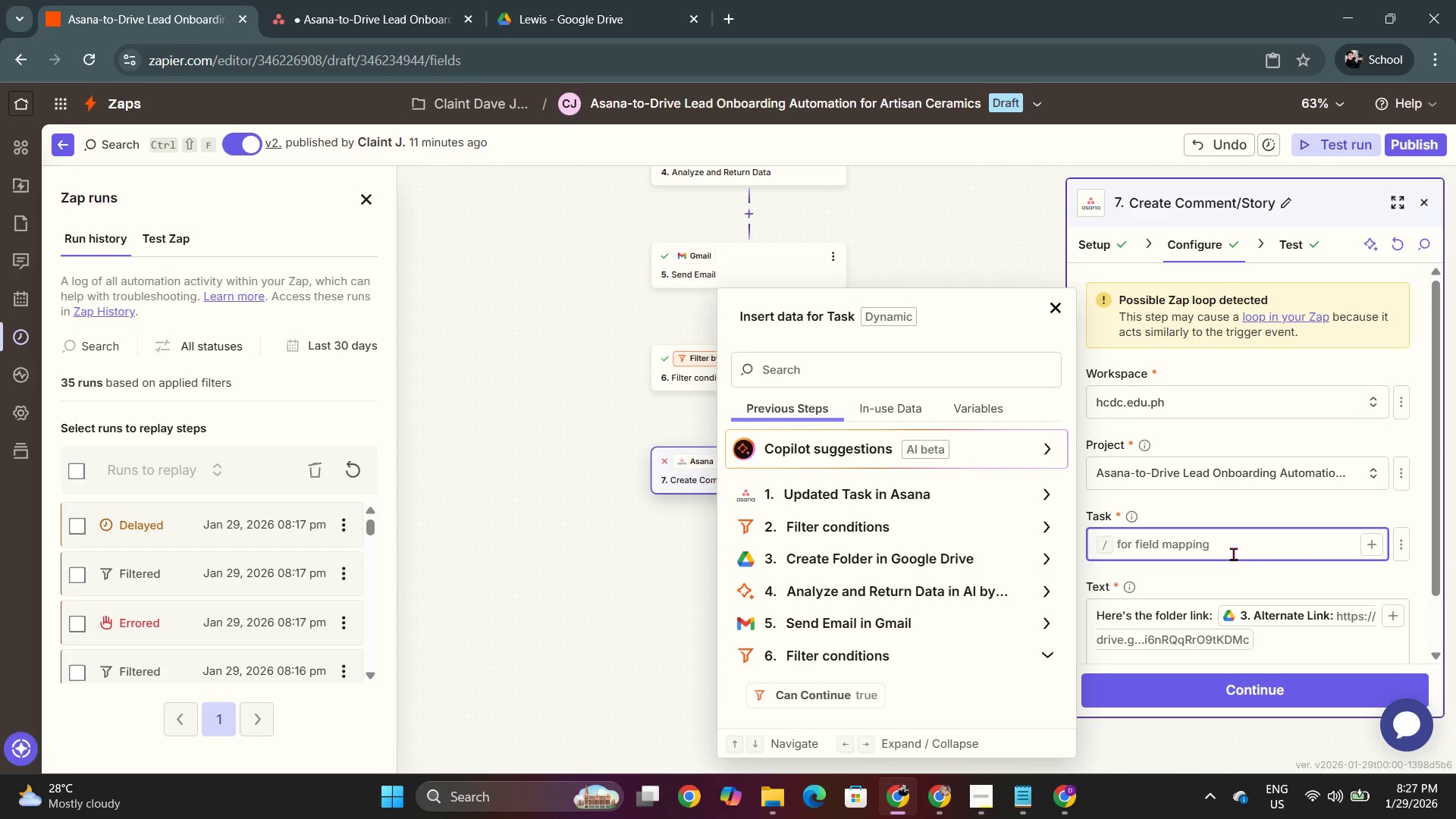 
left_click([1228, 554])
 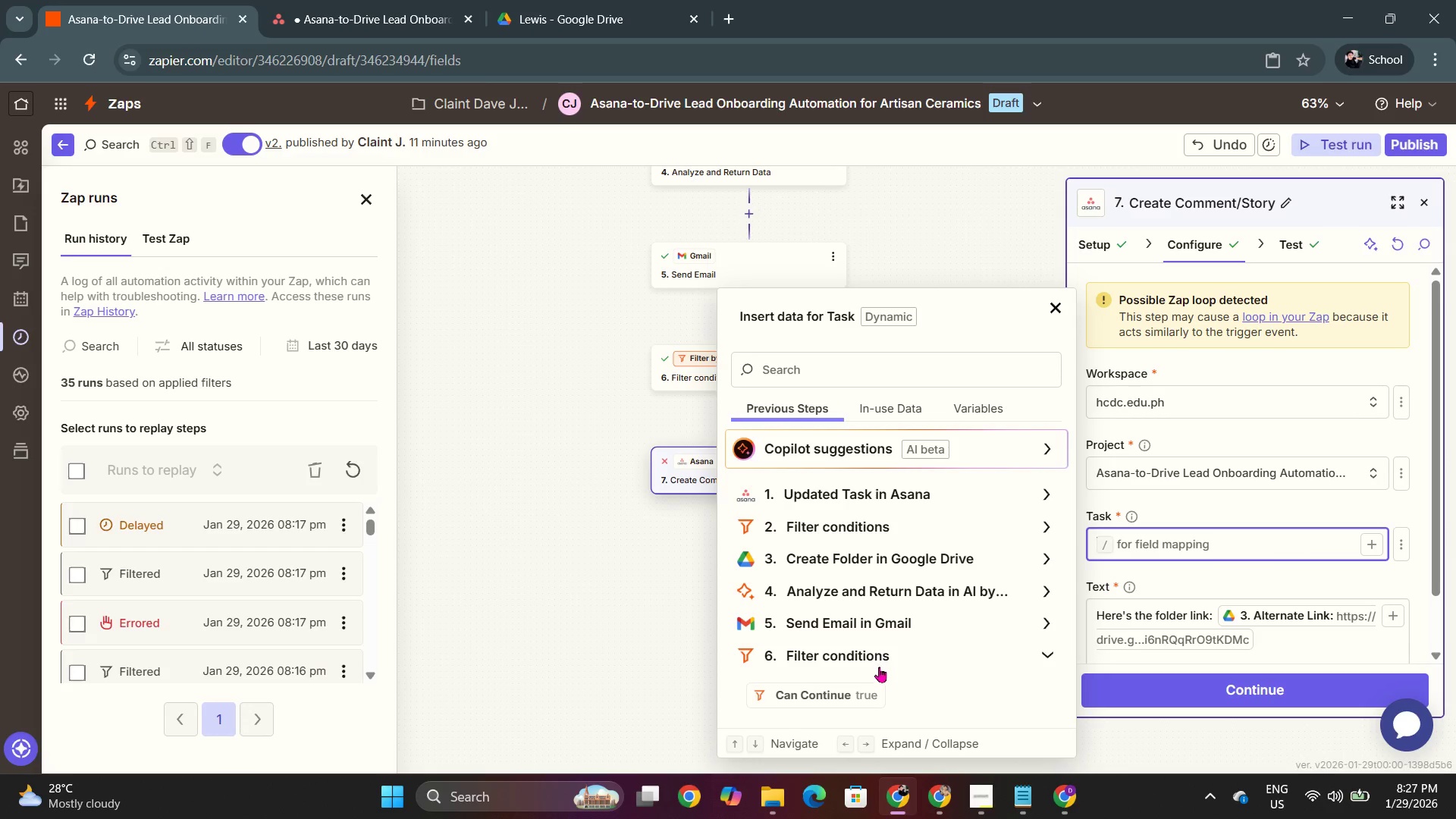 
left_click([914, 651])
 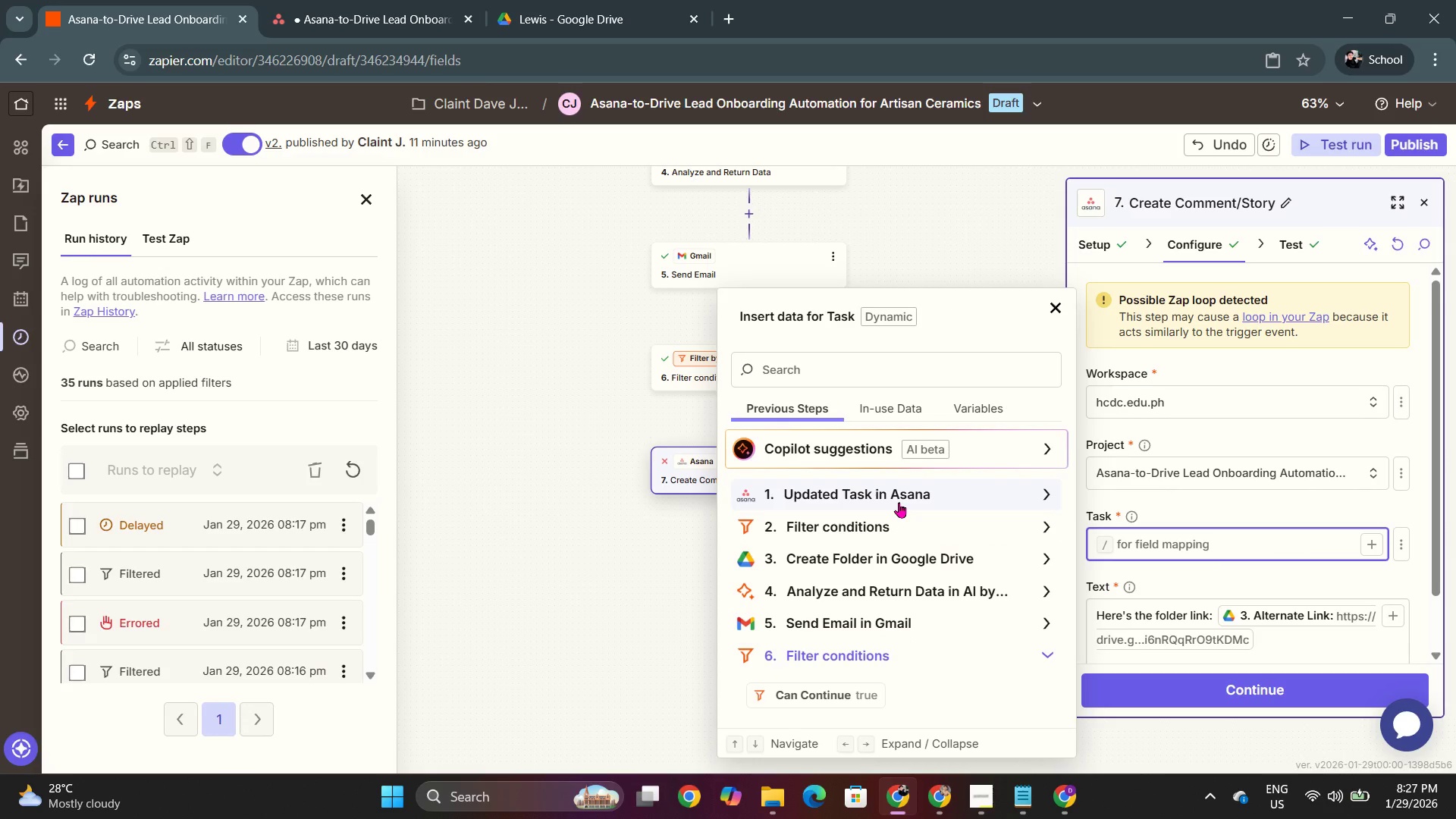 
scroll: coordinate [913, 651], scroll_direction: down, amount: 2.0
 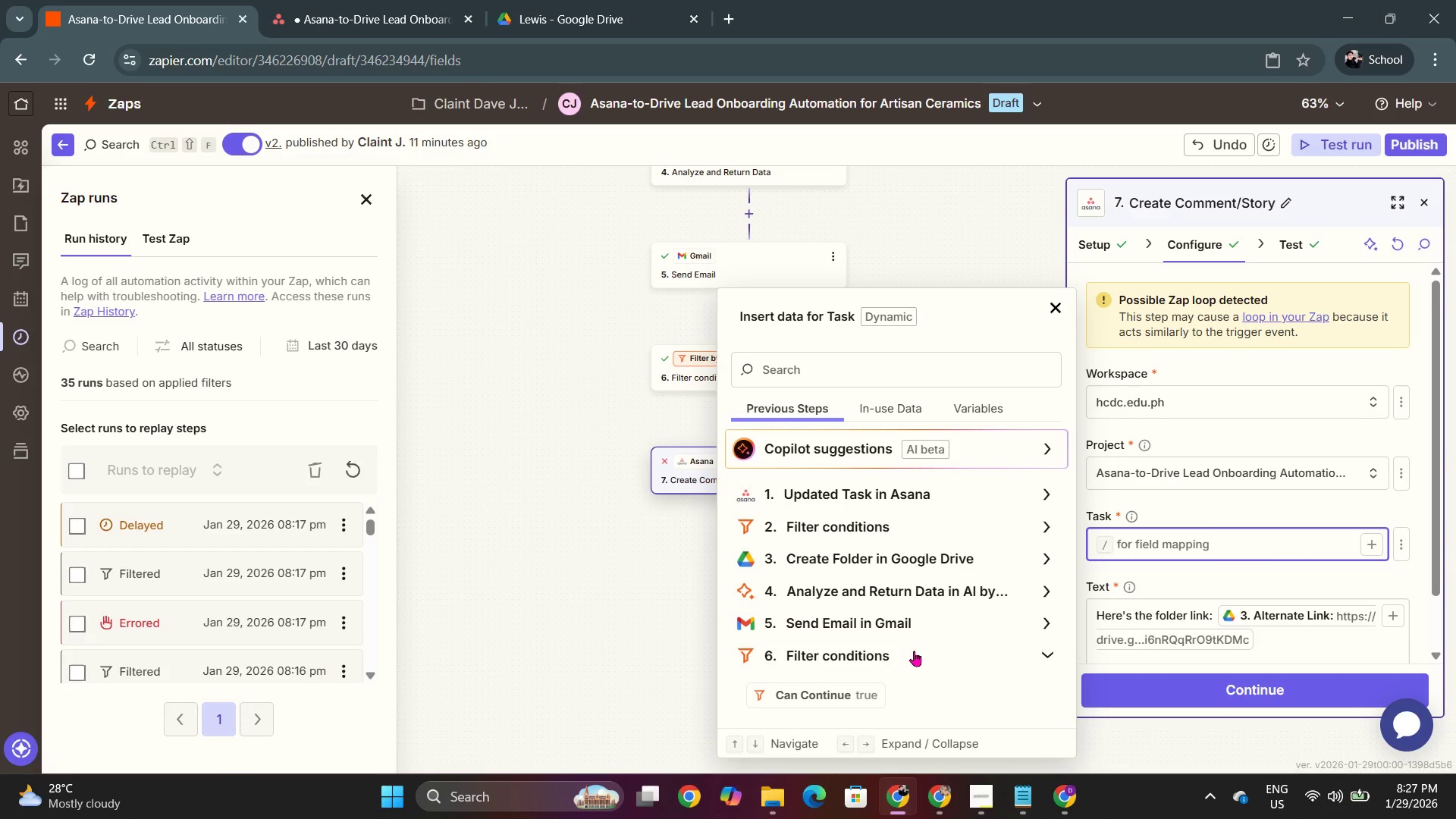 
wait(6.2)
 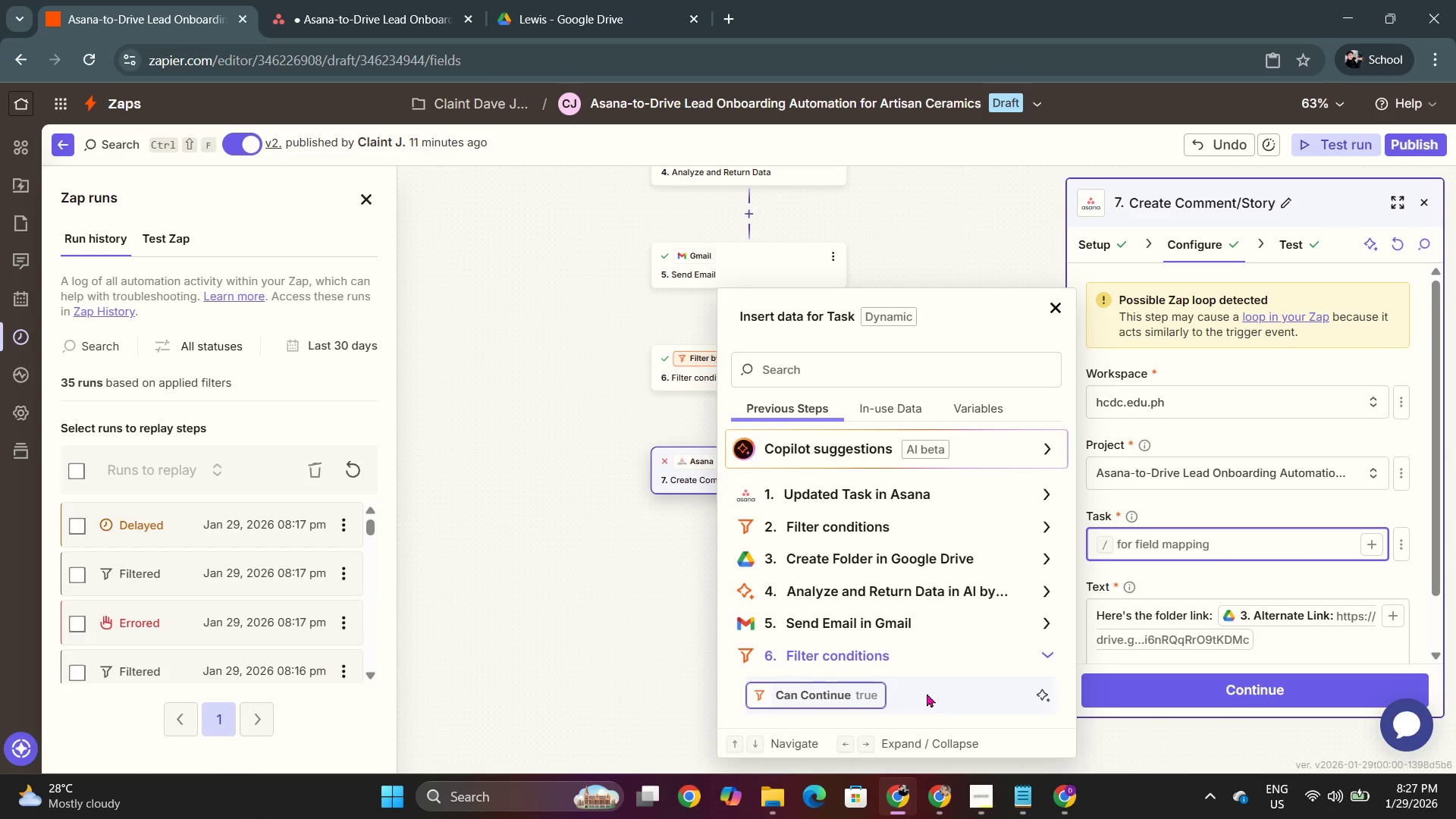 
left_click([915, 569])
 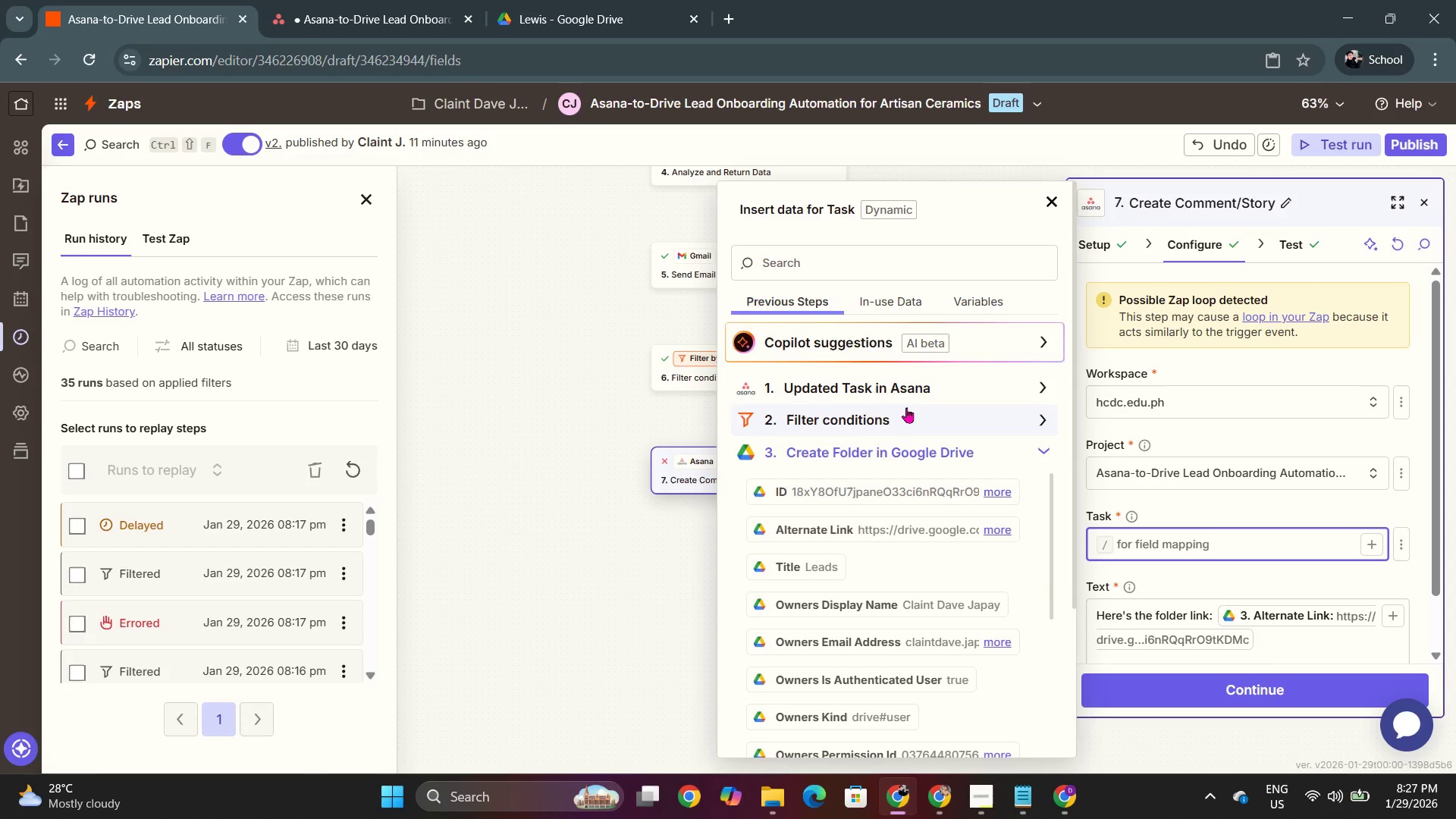 
left_click([911, 392])
 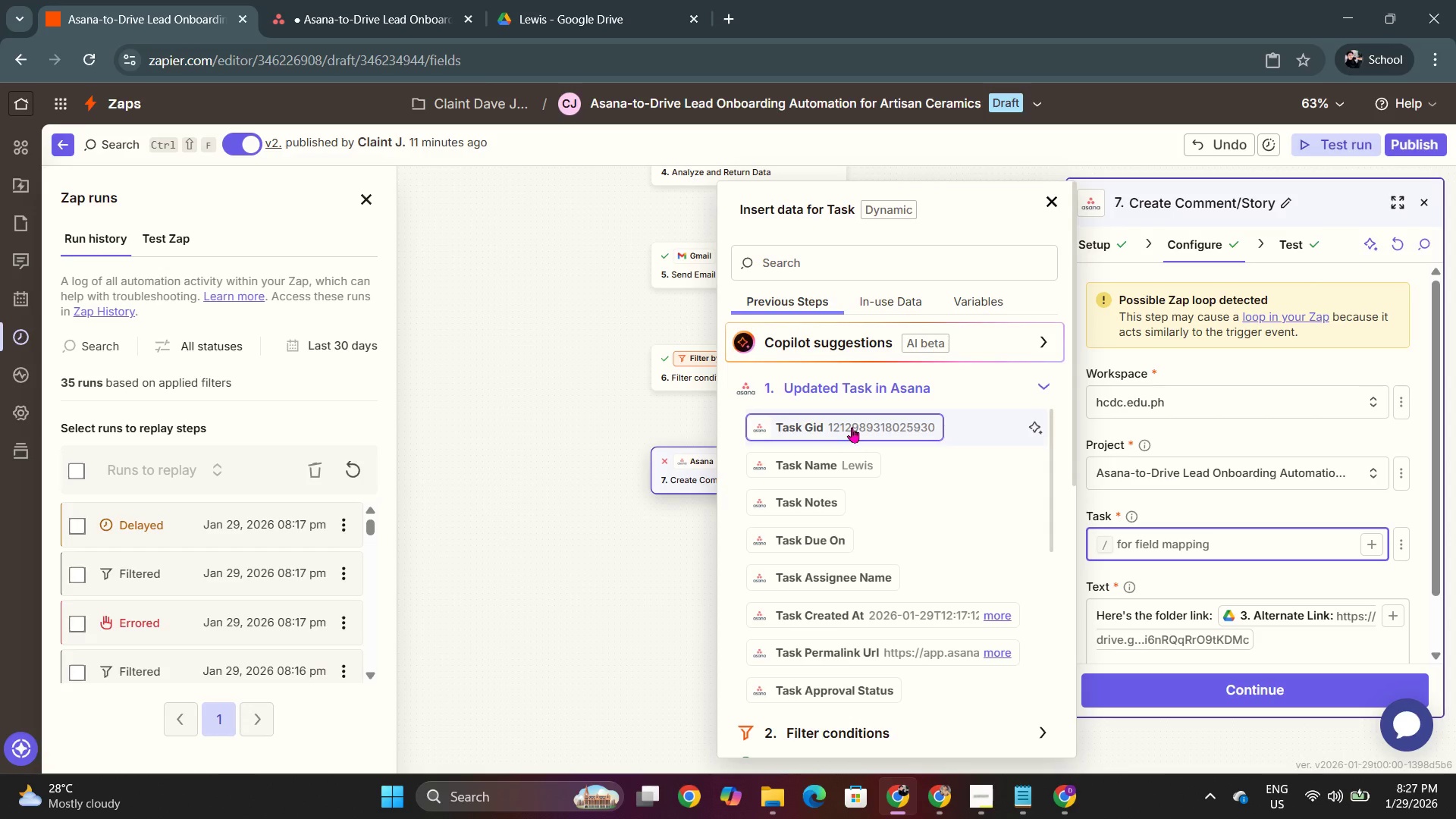 
wait(6.45)
 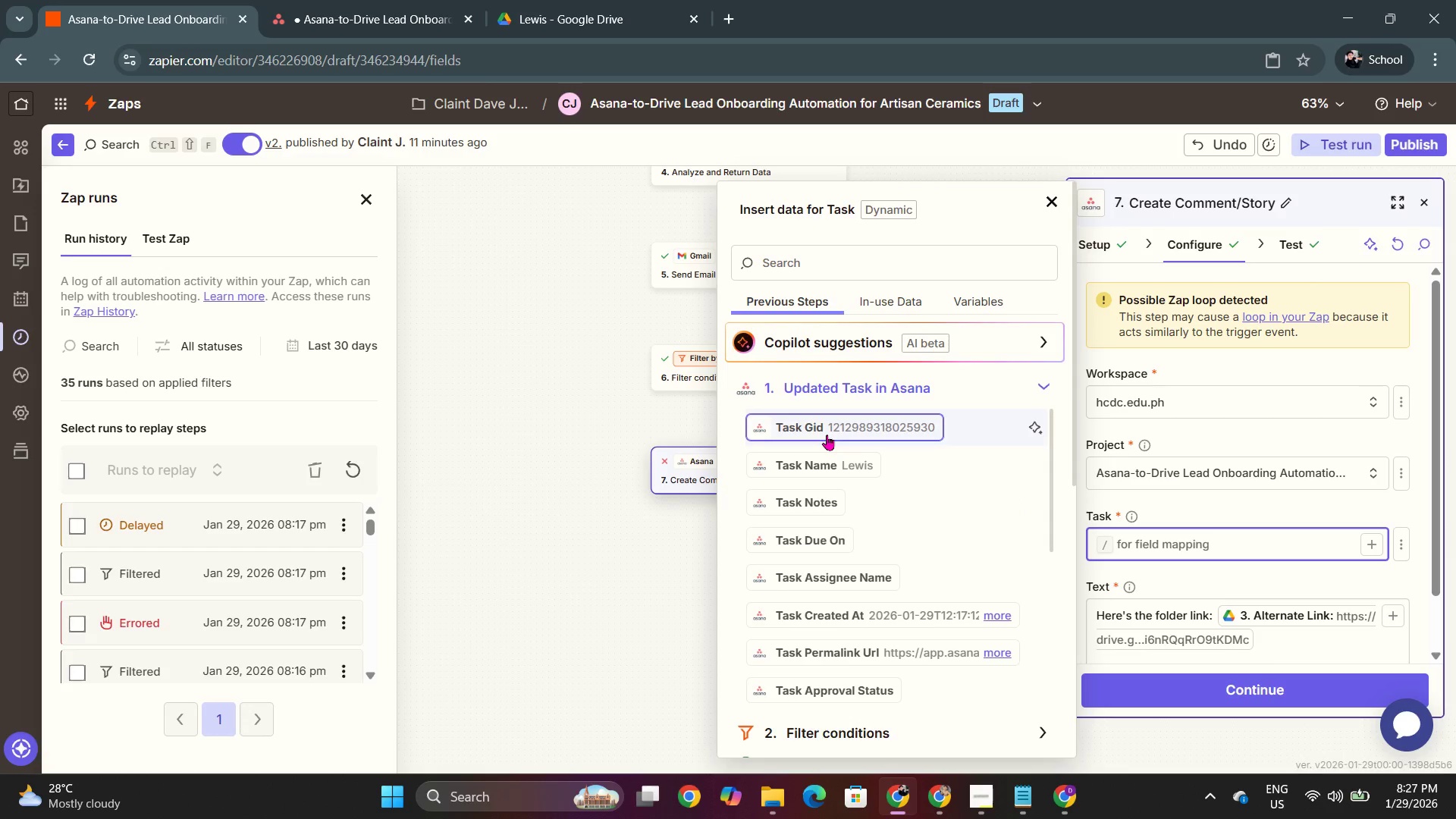 
left_click([852, 427])
 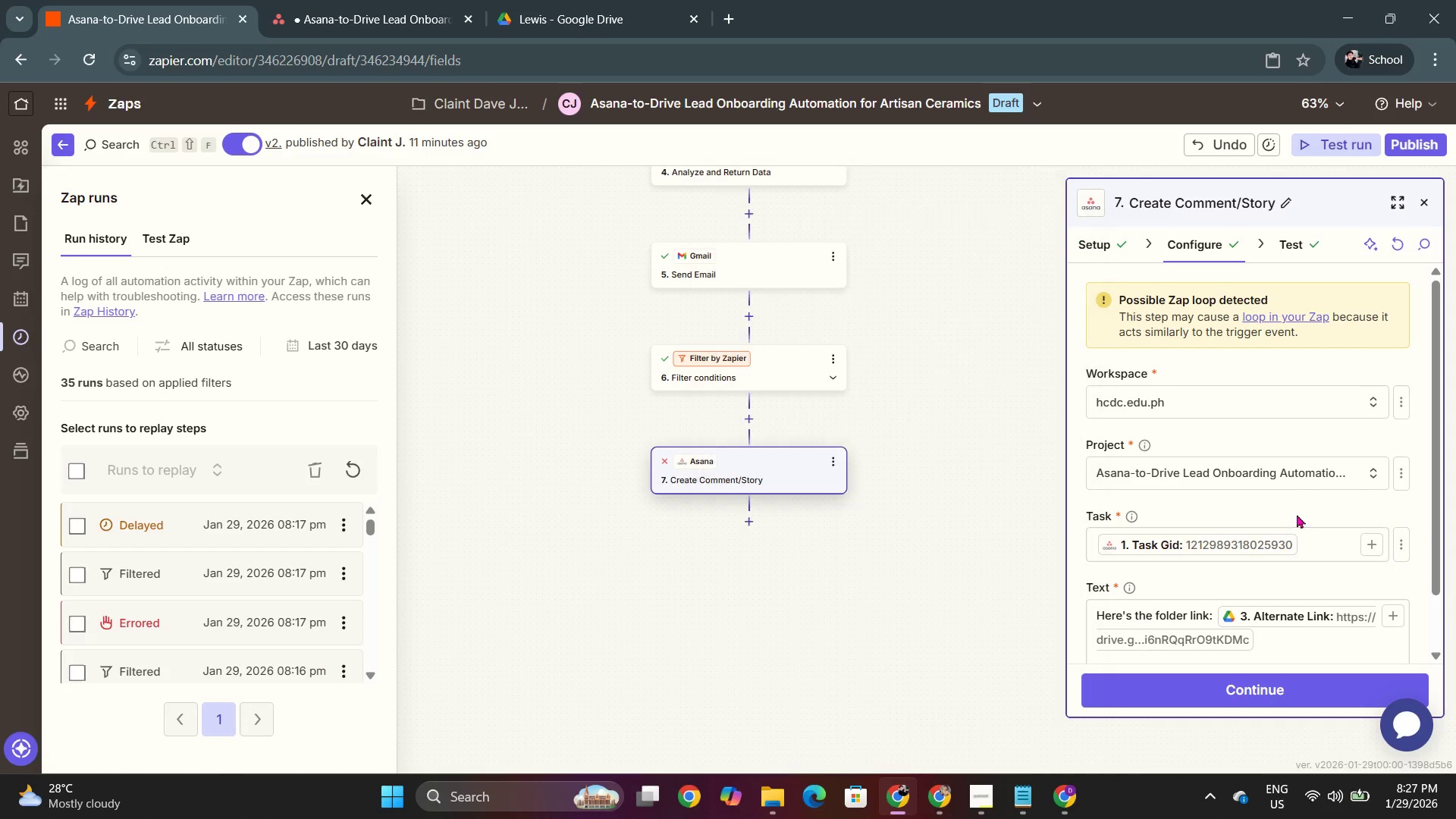 
double_click([1288, 687])
 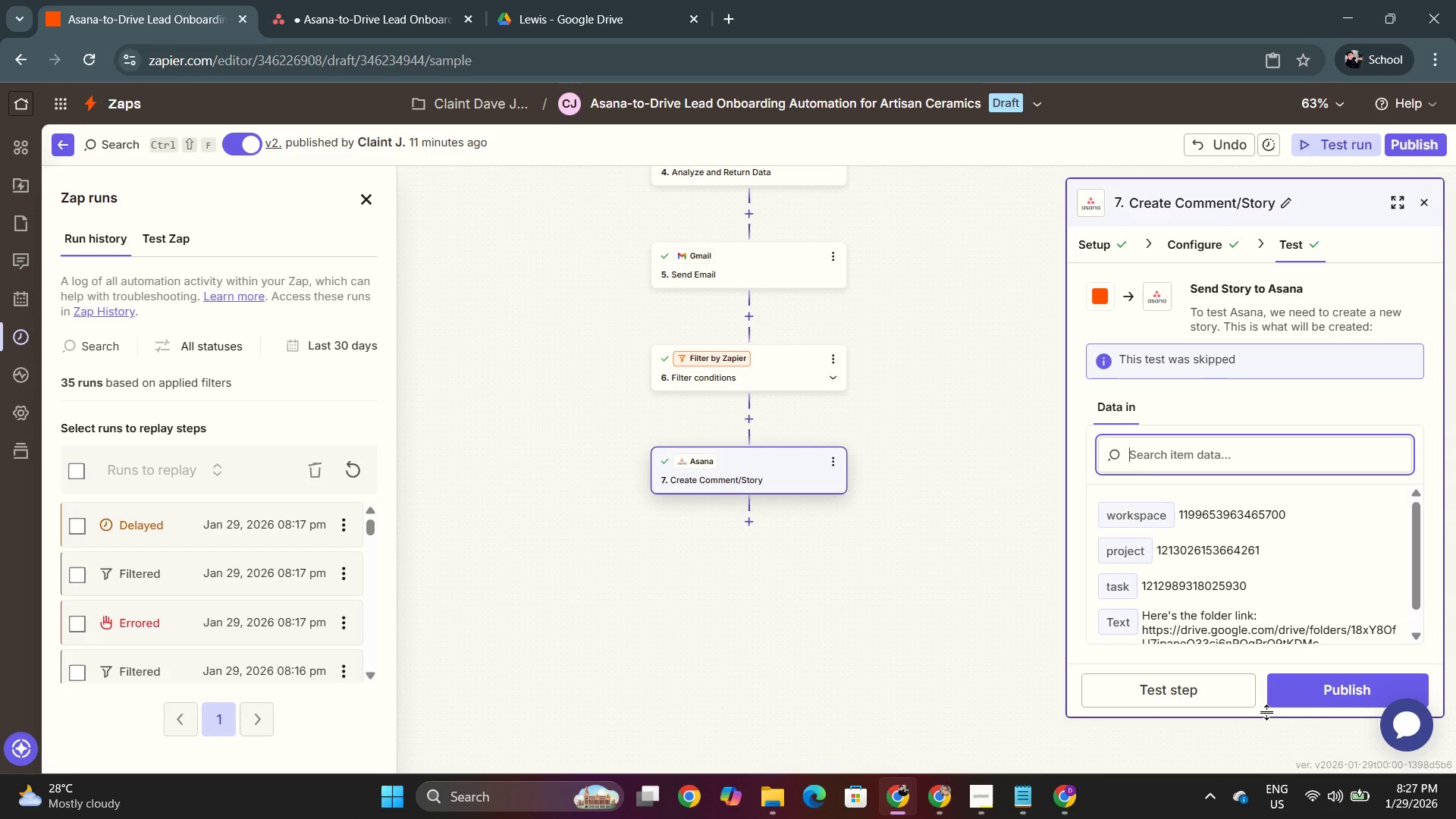 
left_click([1223, 697])
 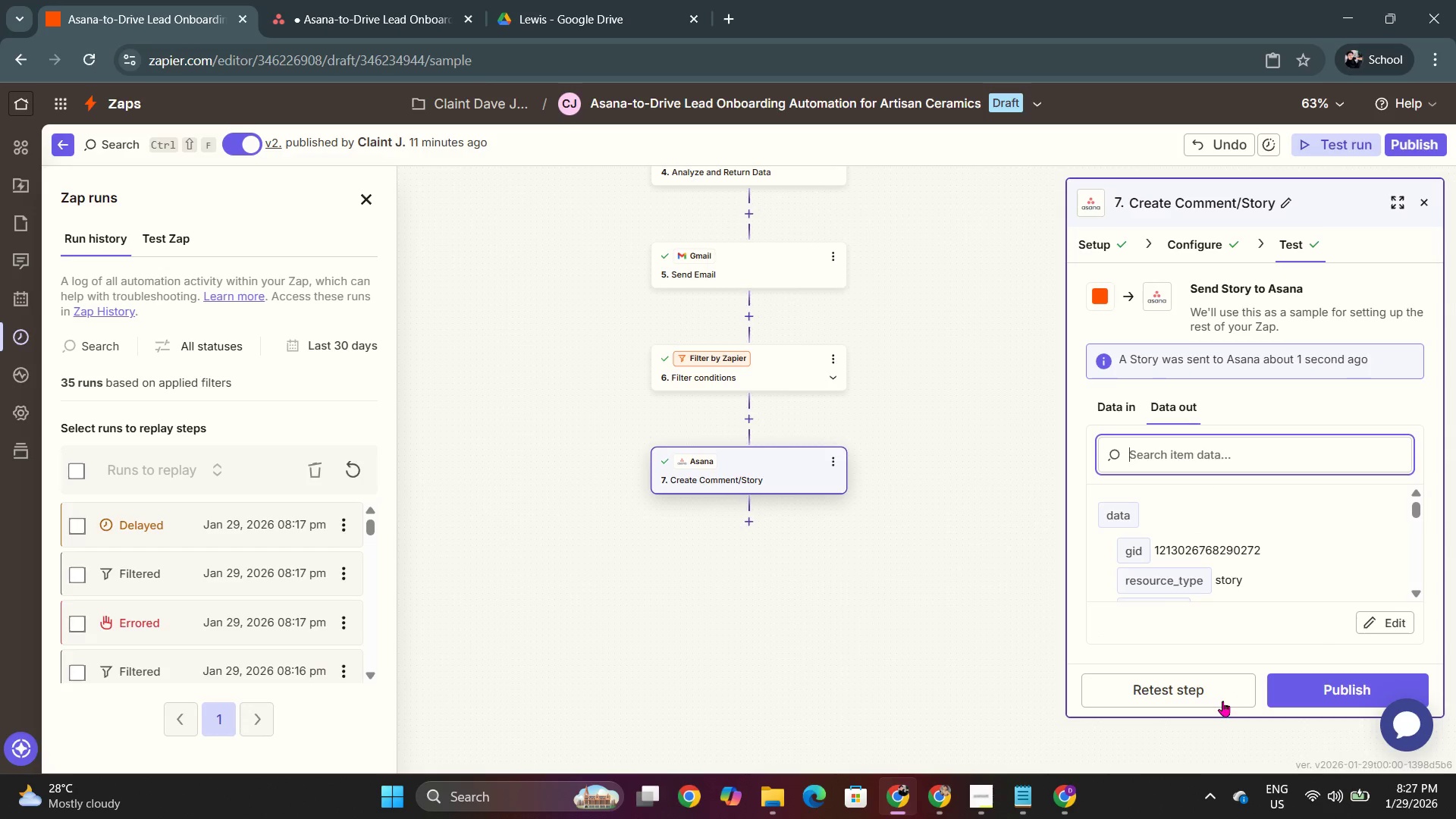 
left_click_drag(start_coordinate=[632, 0], to_coordinate=[635, 7])
 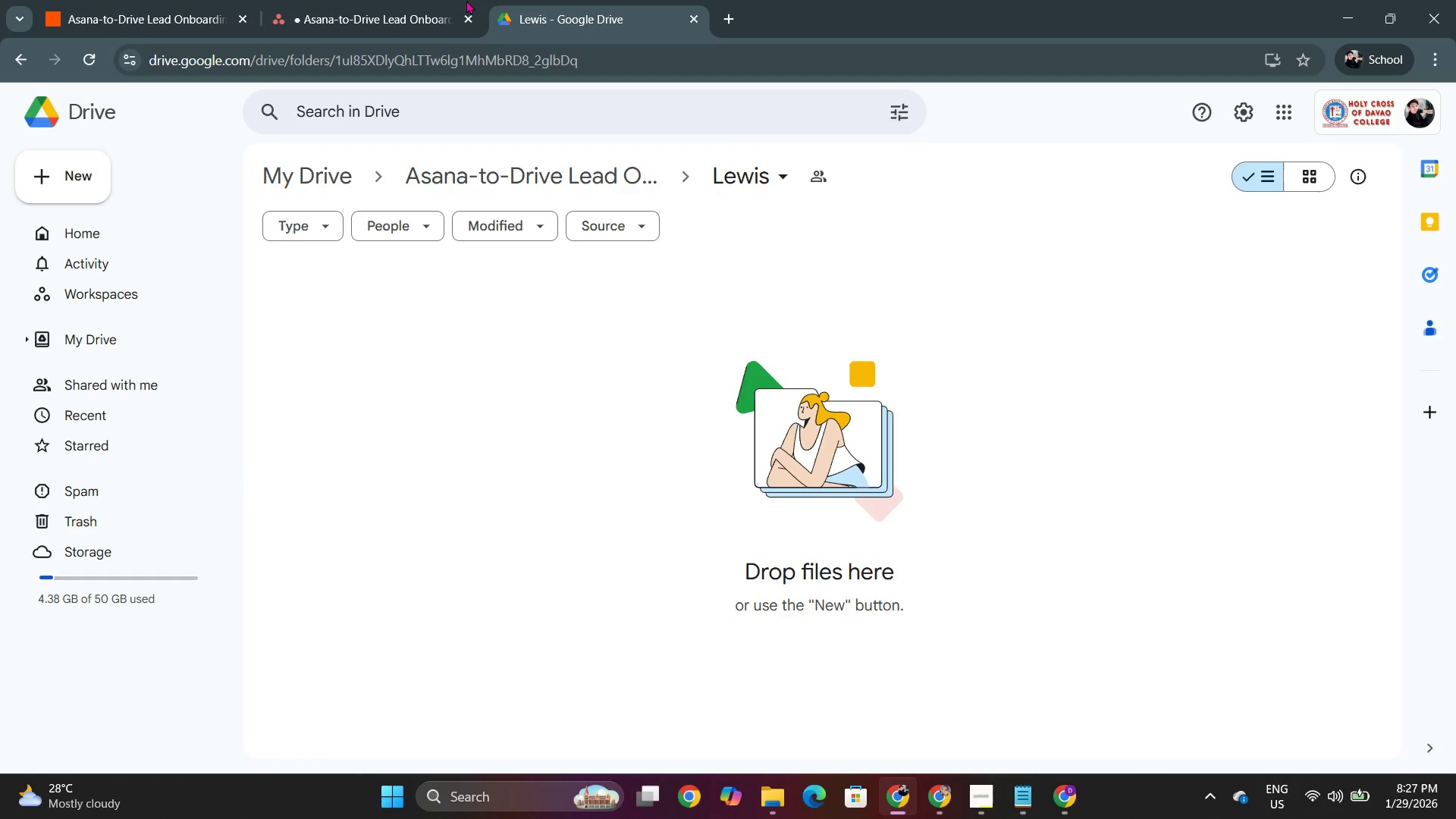 
left_click([412, 0])
 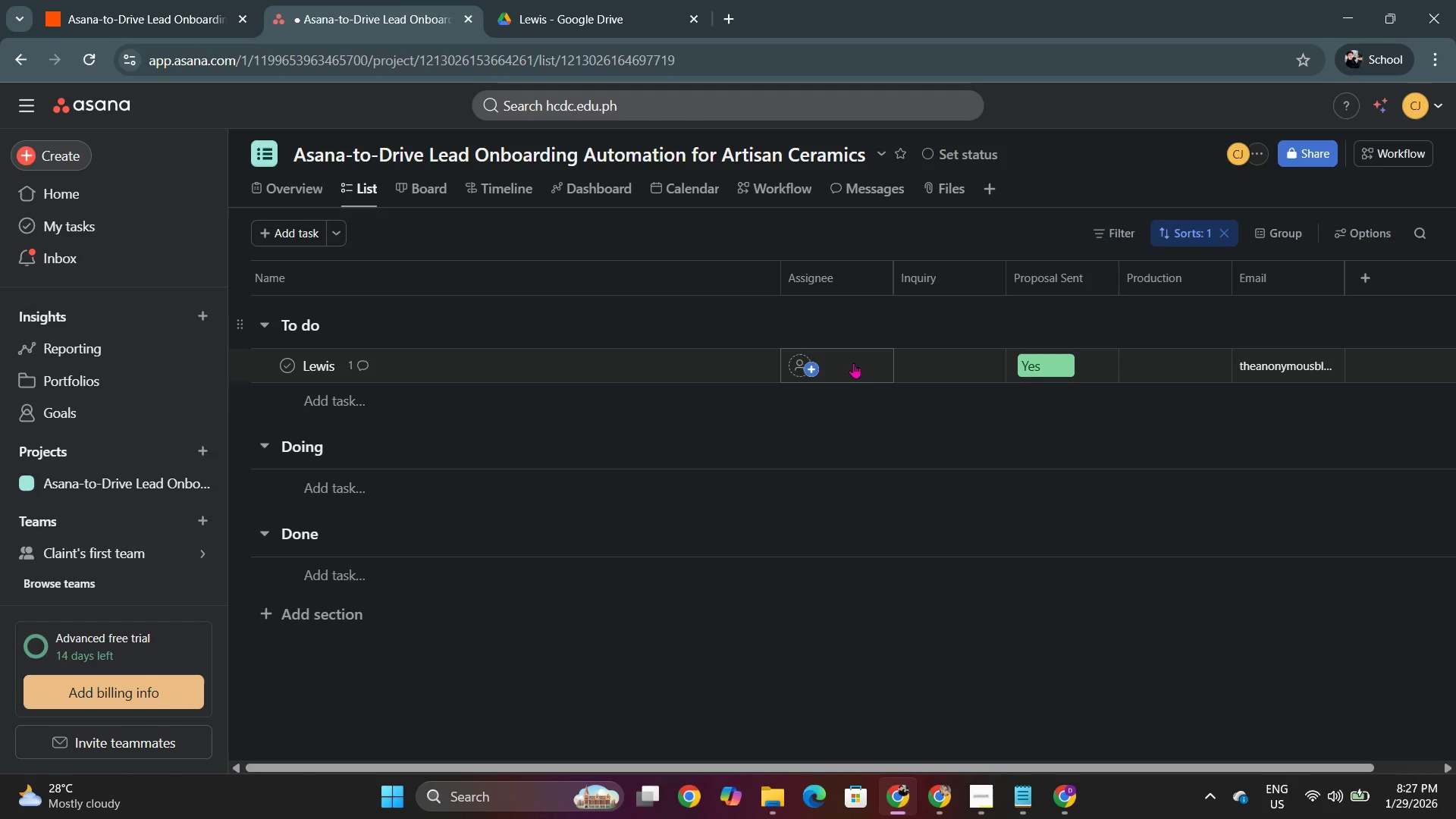 
left_click([672, 362])
 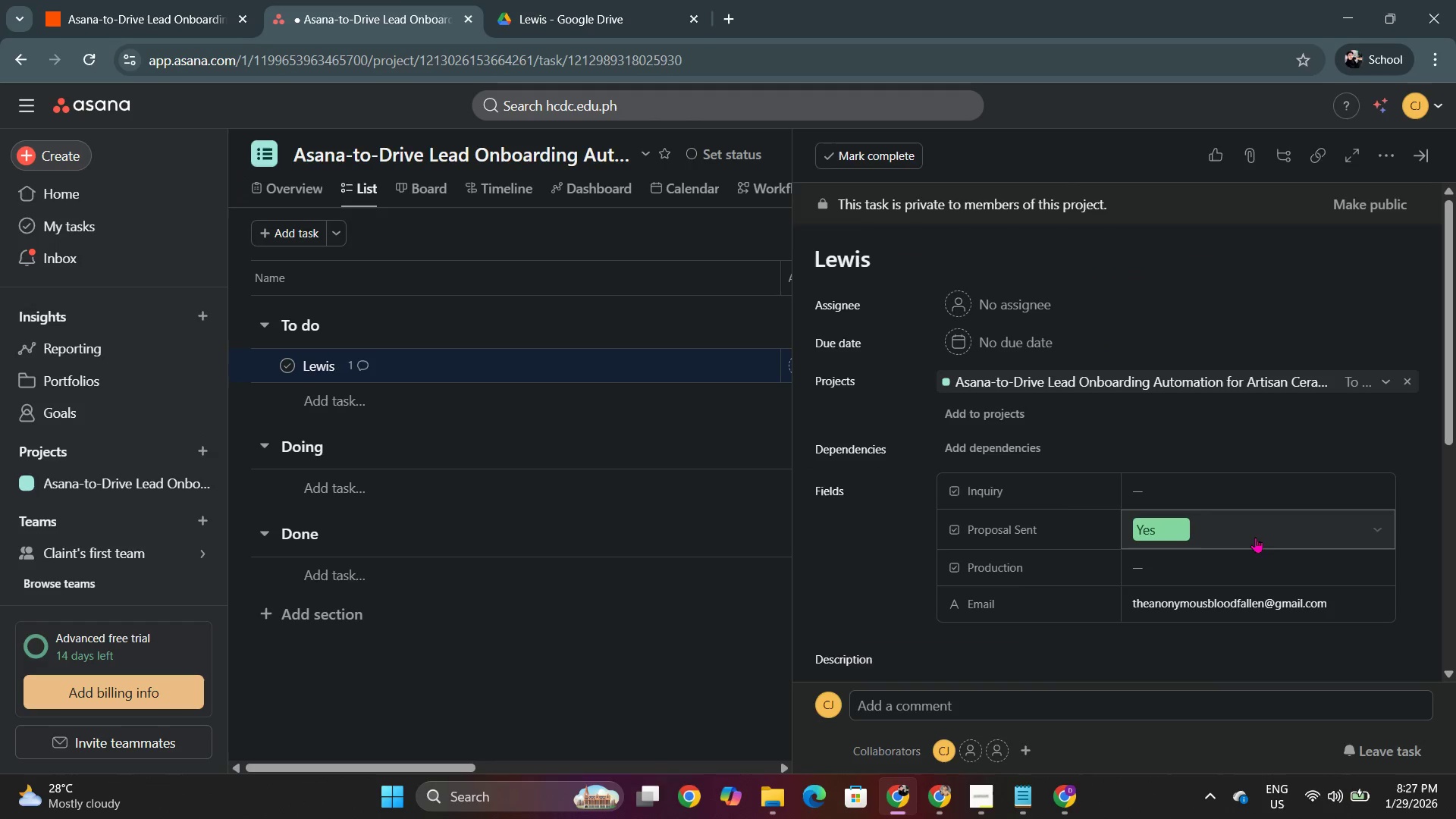 
scroll: coordinate [1114, 611], scroll_direction: down, amount: 9.0
 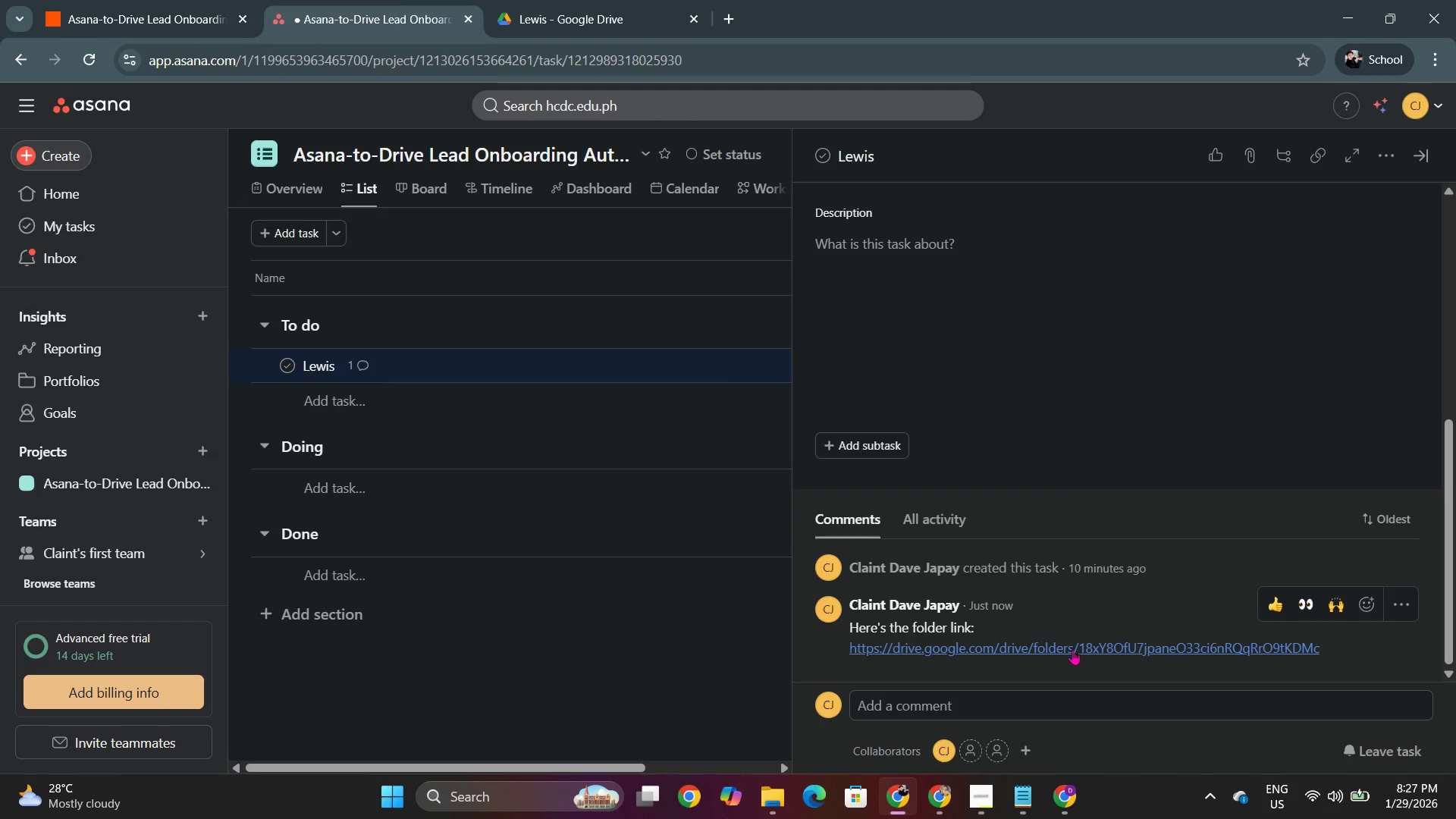 
left_click([1072, 653])
 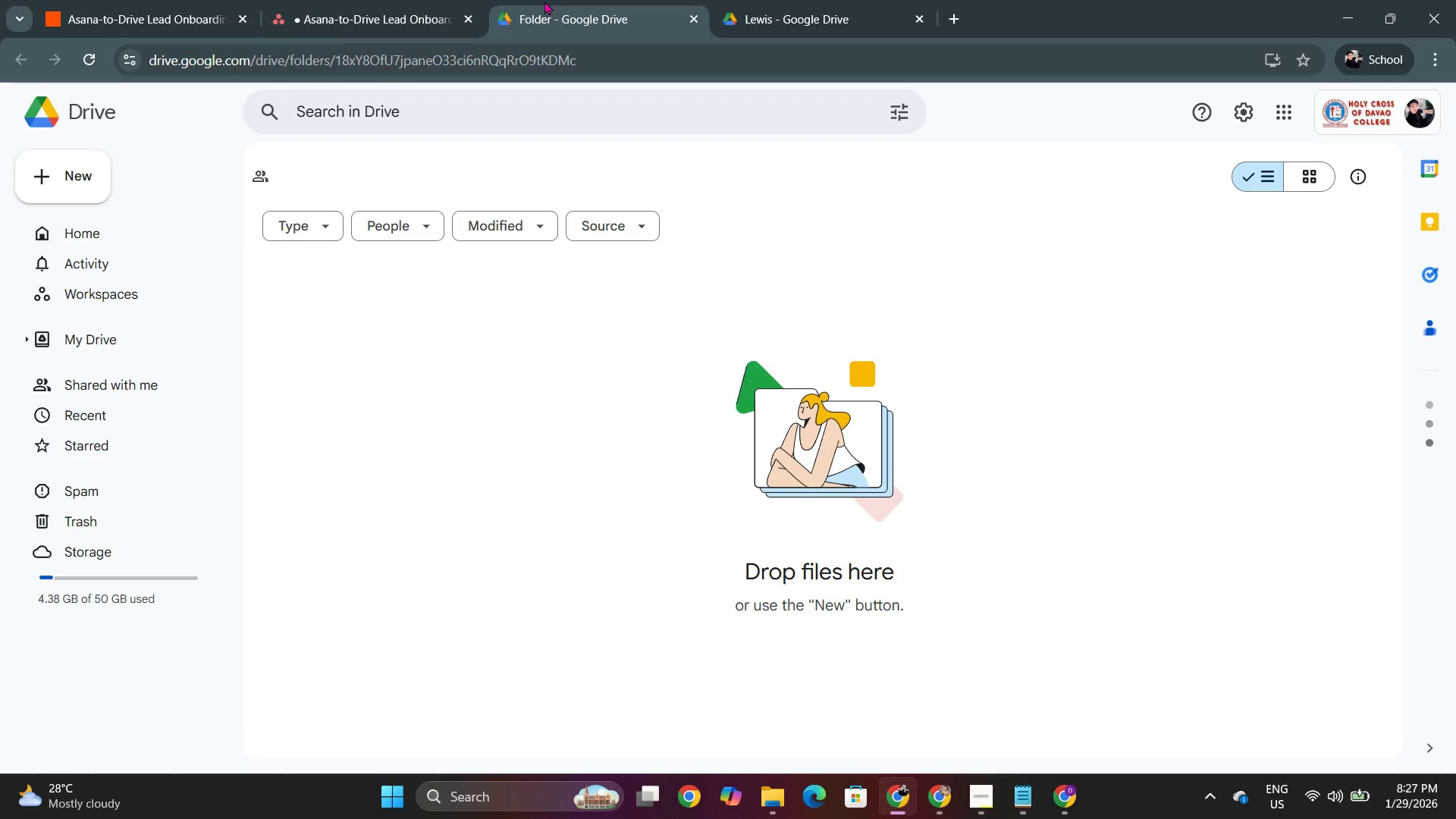 
middle_click([573, 0])
 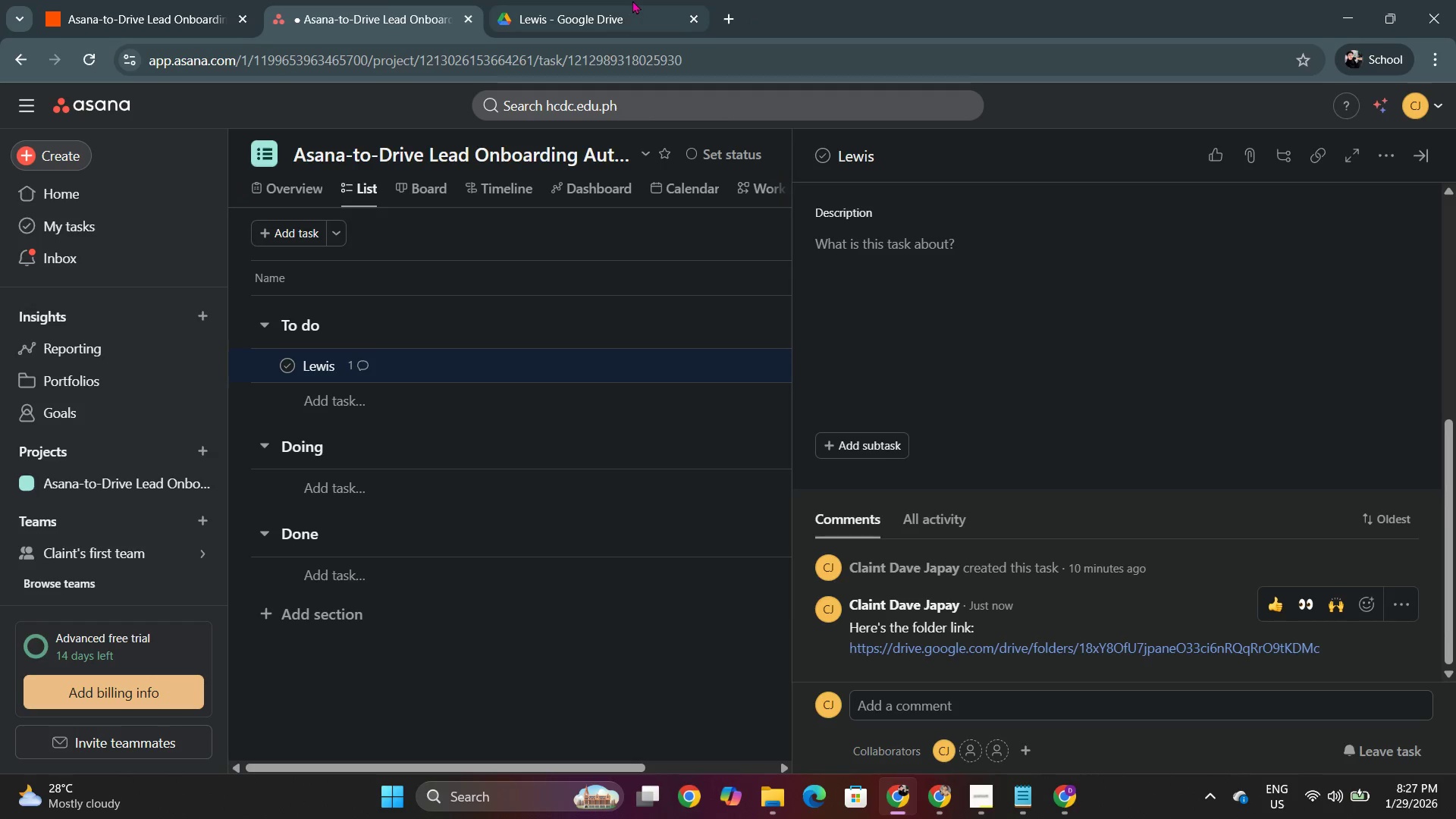 
left_click([385, 0])
 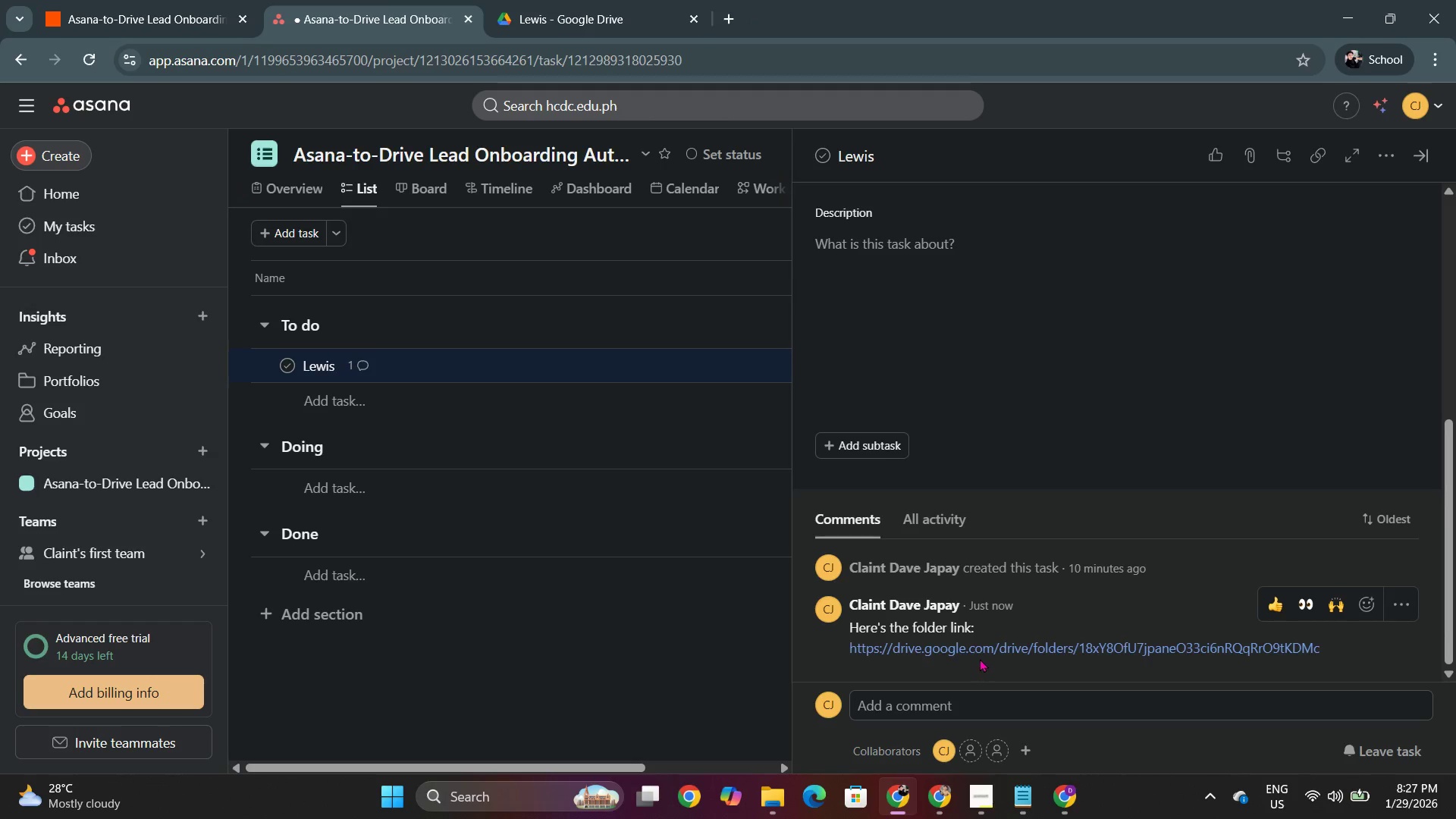 
left_click([978, 643])
 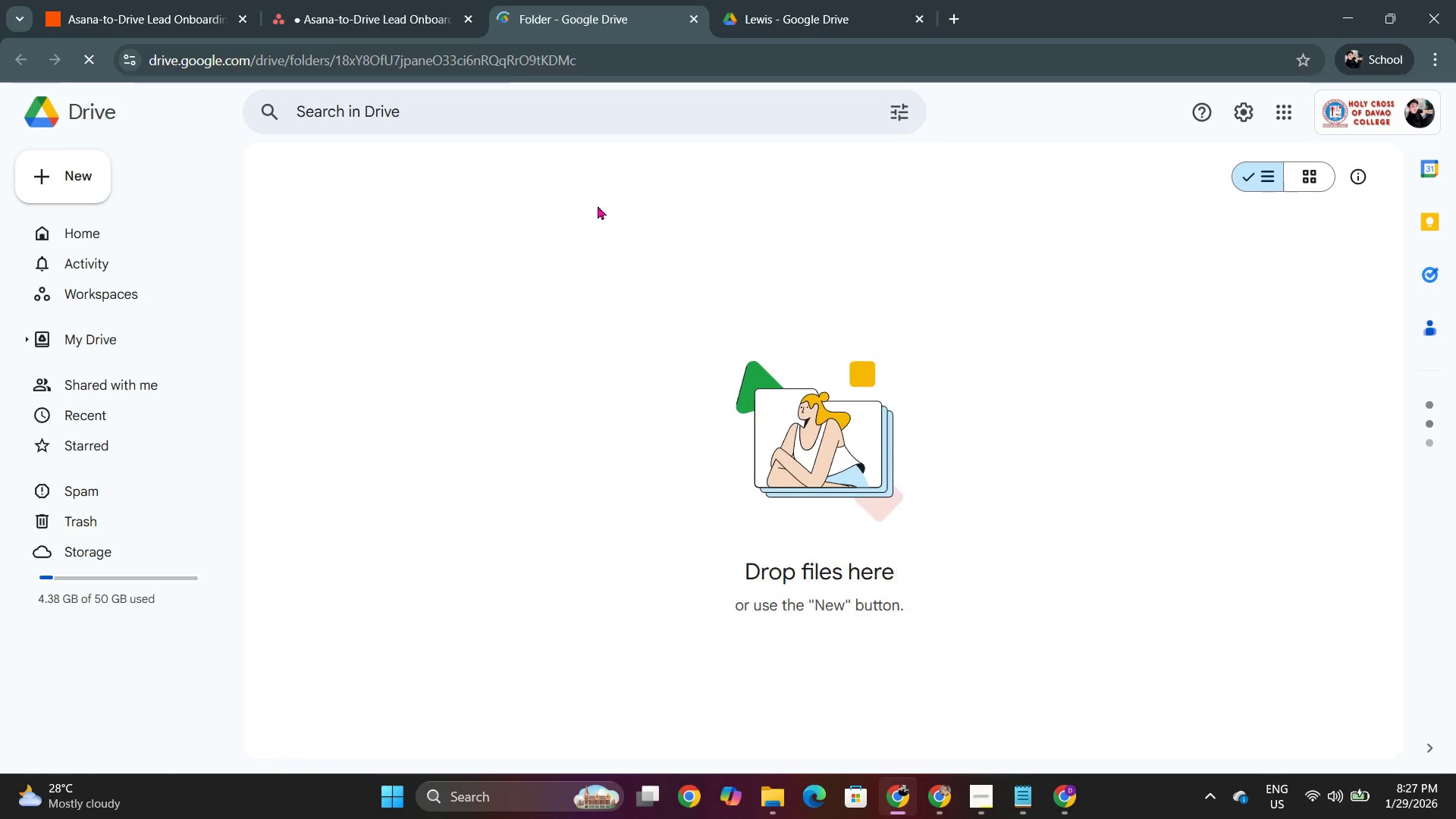 
middle_click([555, 0])
 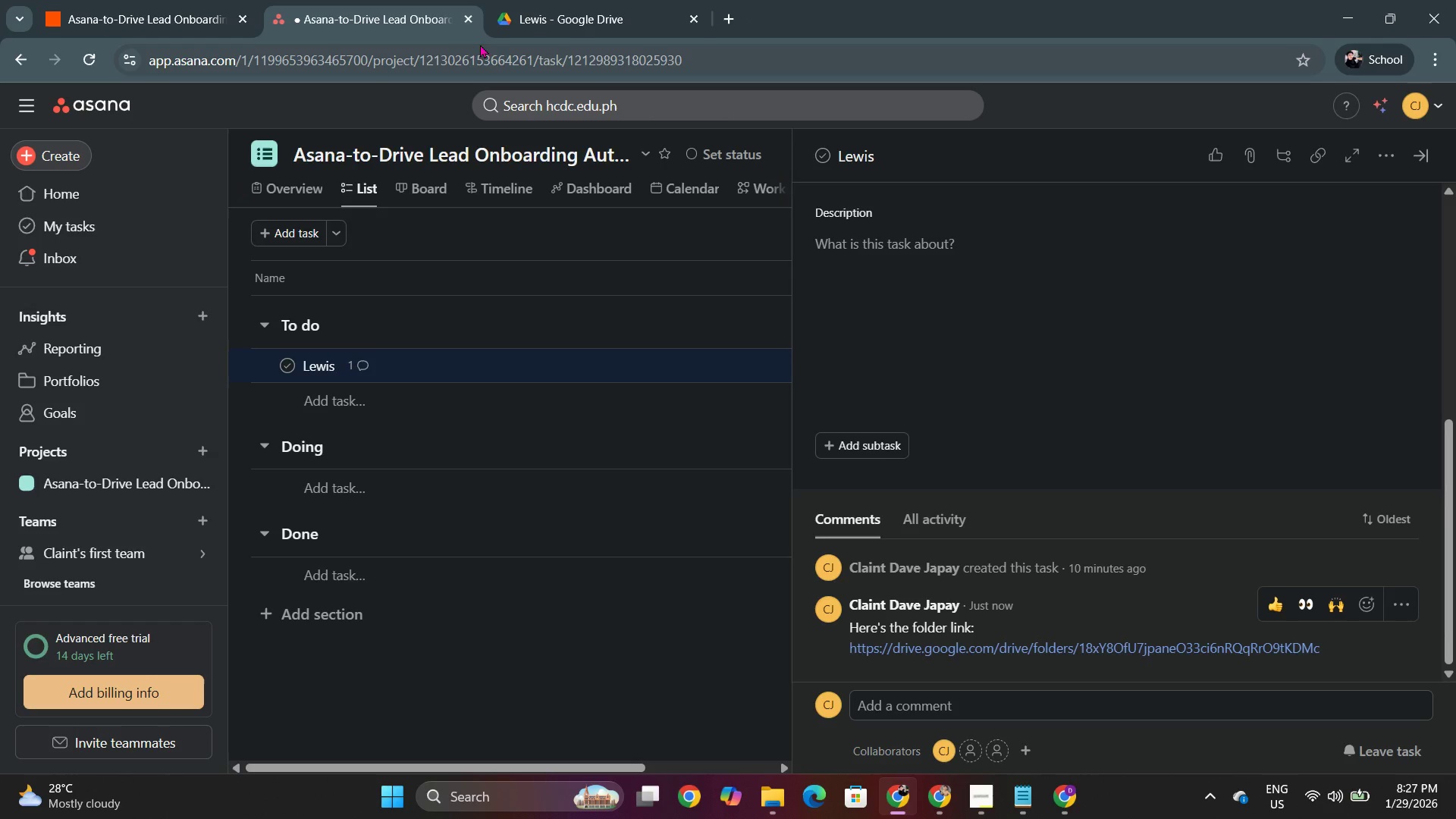 
left_click([359, 0])
 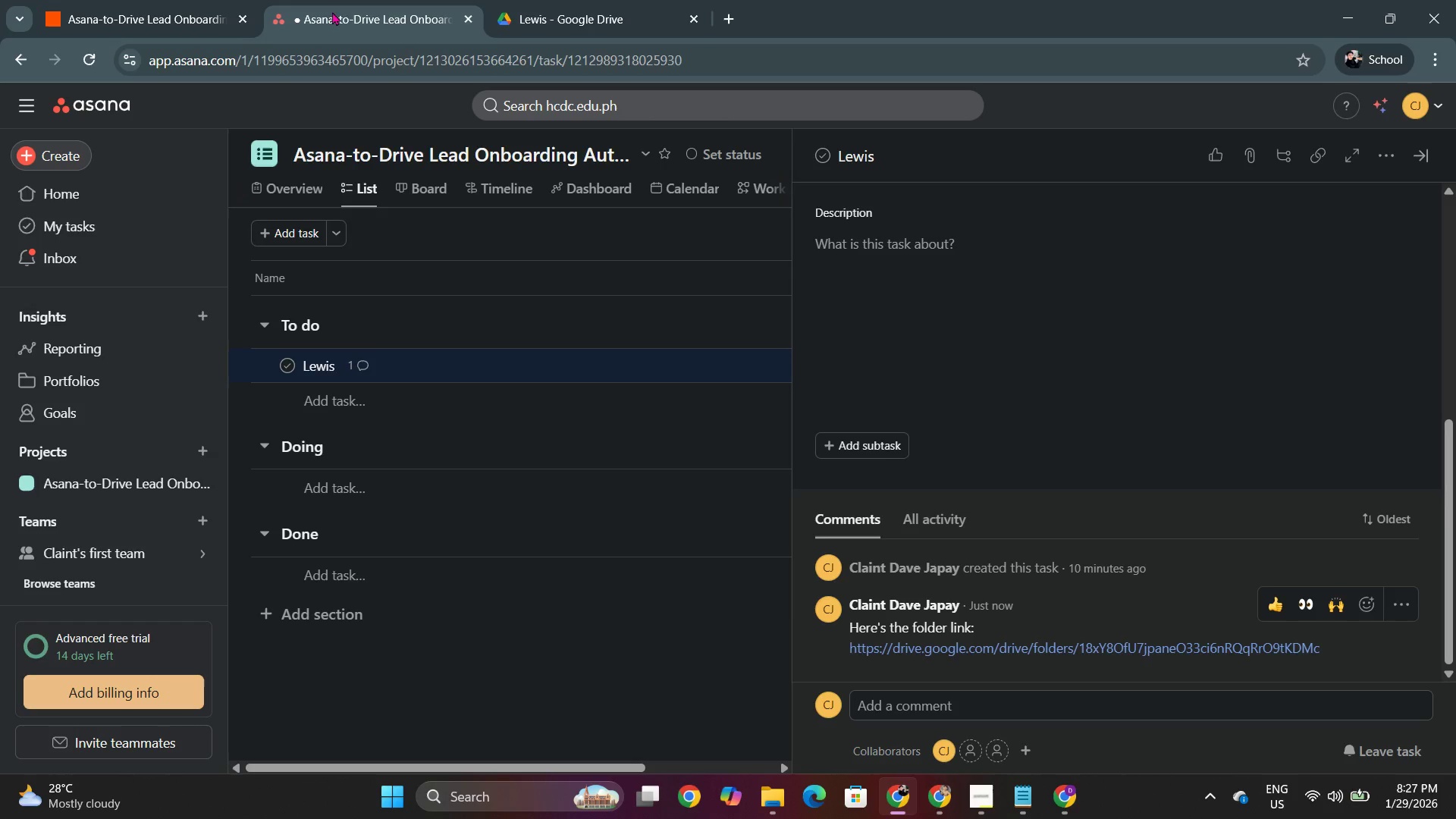 
left_click([918, 649])
 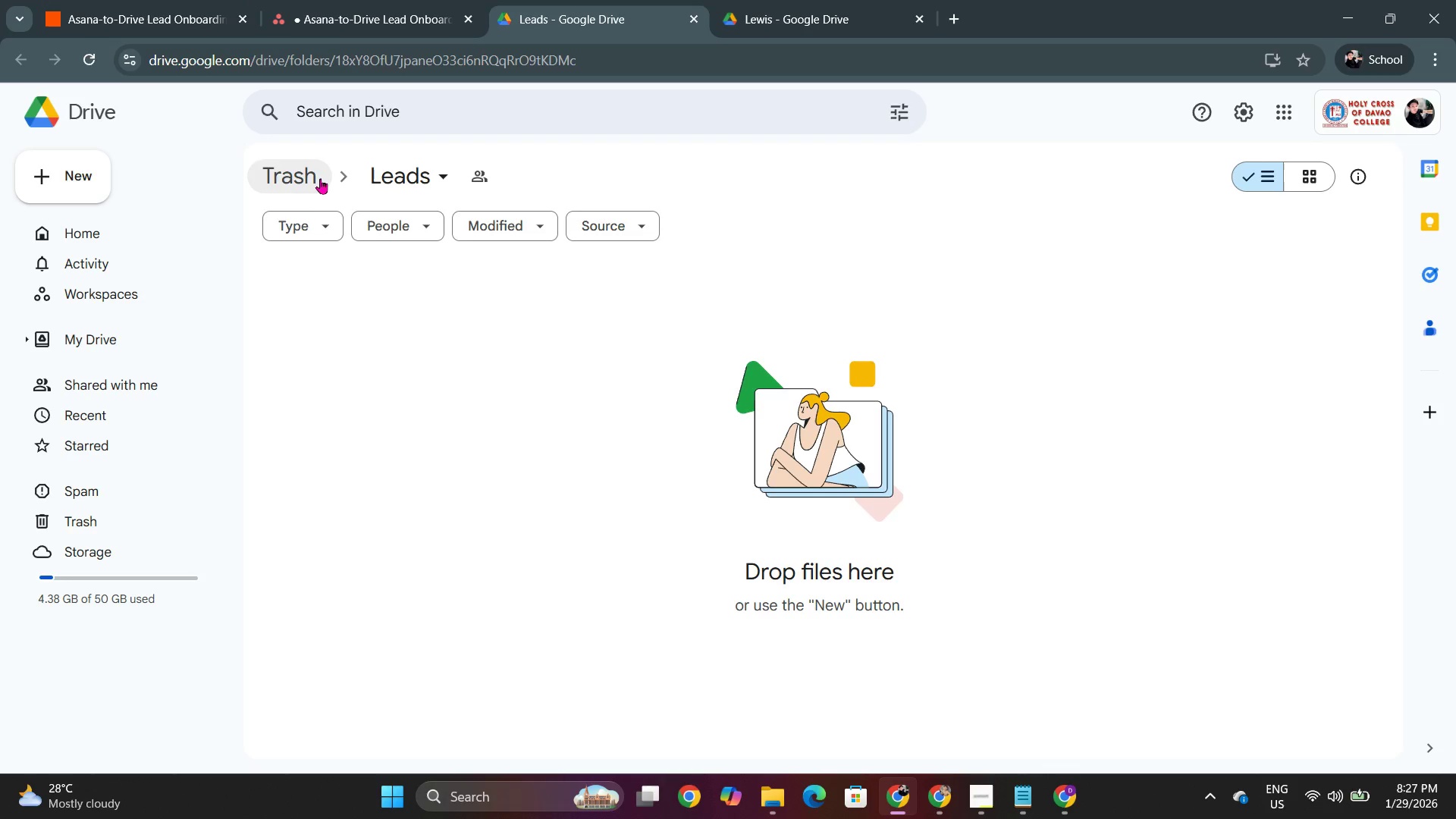 
left_click([378, 169])
 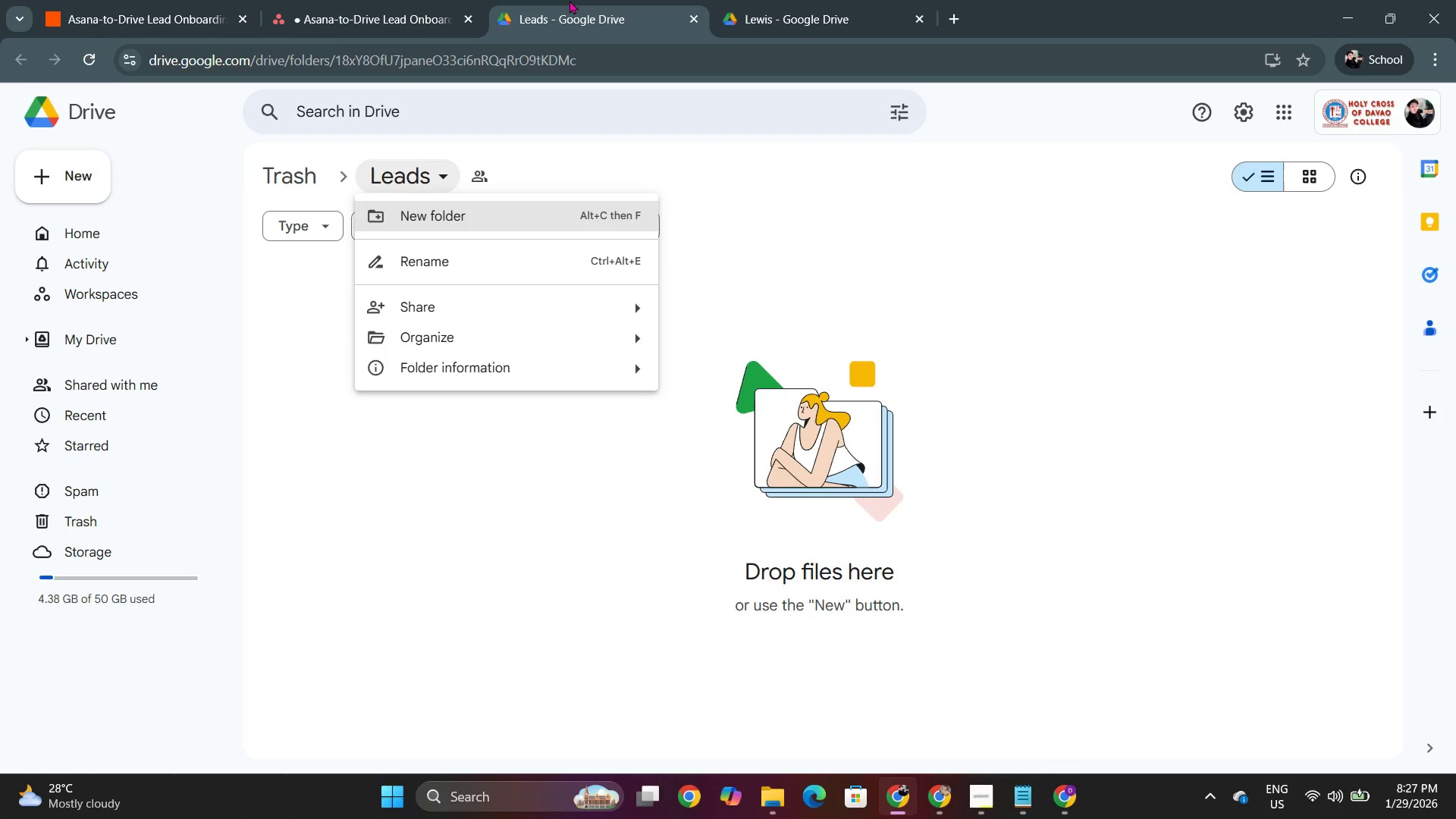 
left_click([570, 0])
 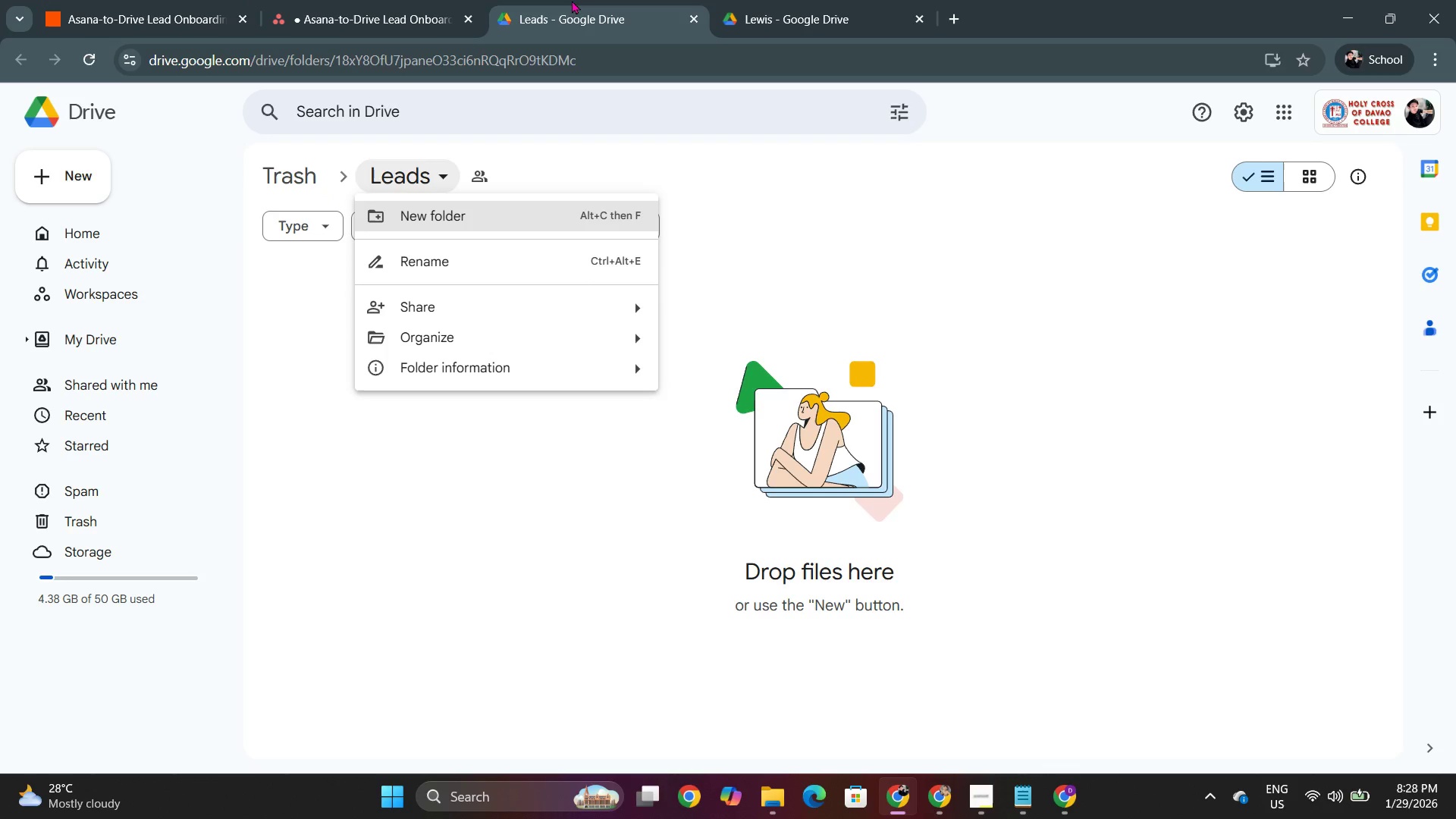 
middle_click([572, 0])
 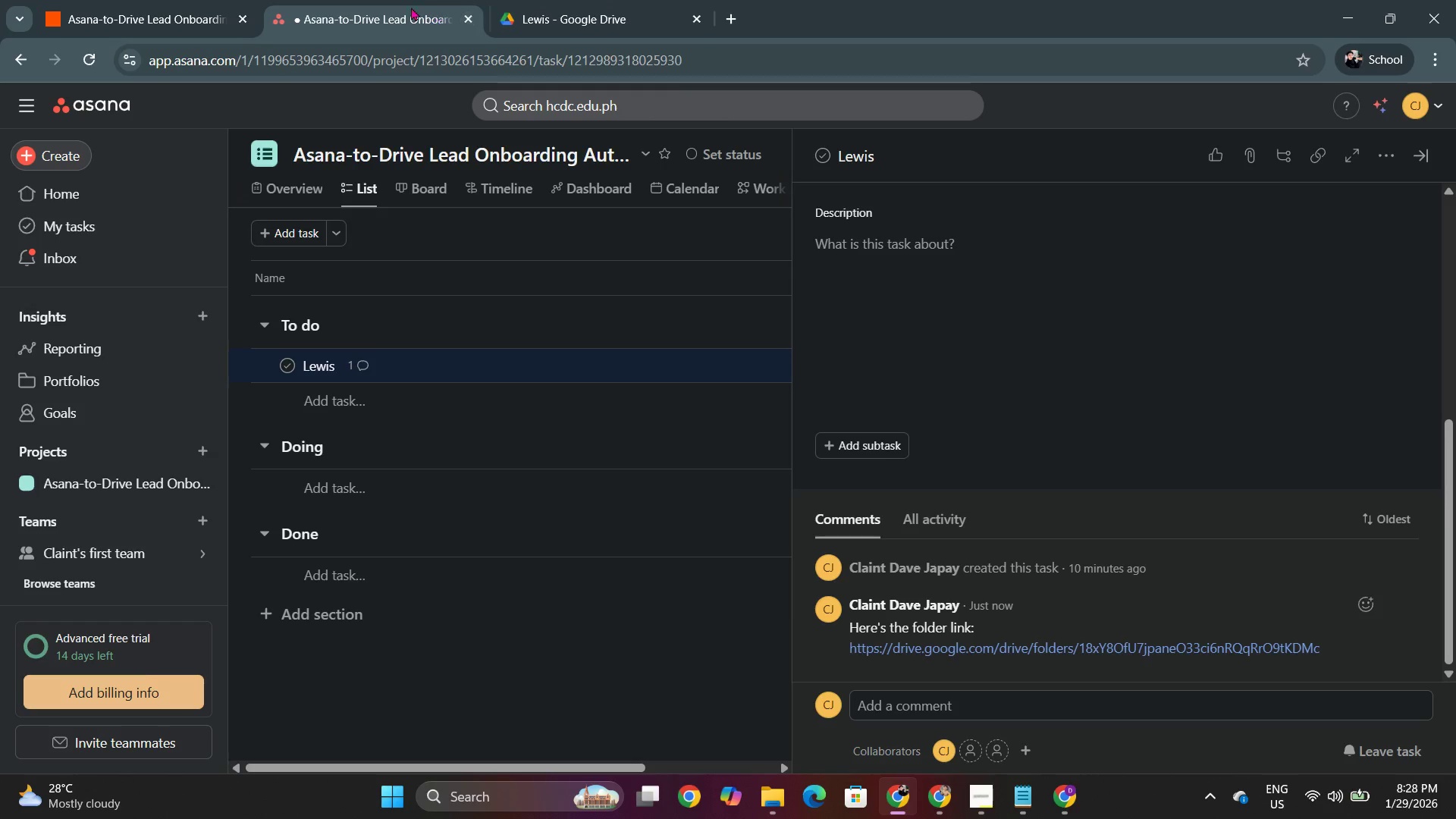 
left_click([401, 2])
 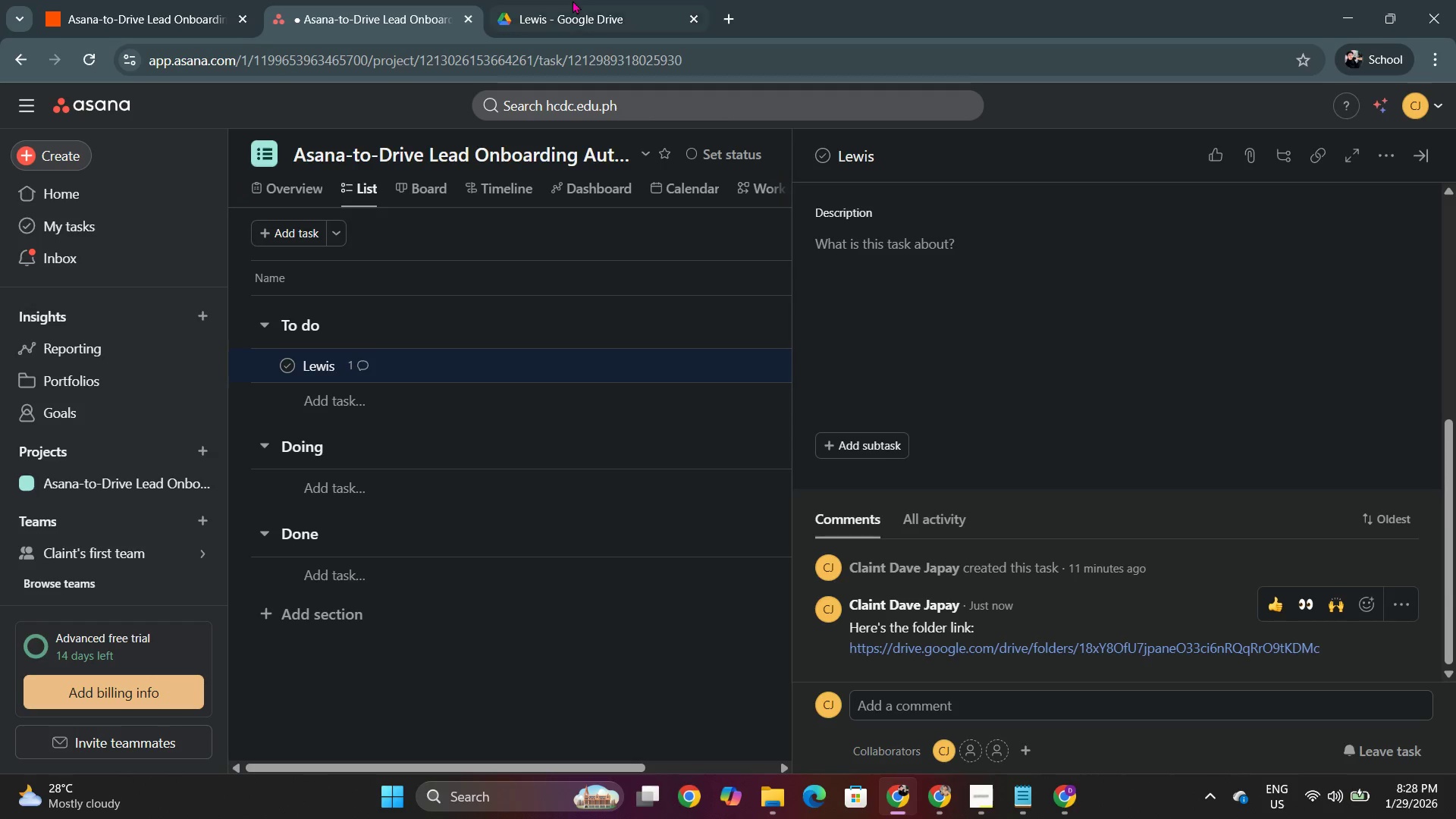 
key(Alt+AltLeft)
 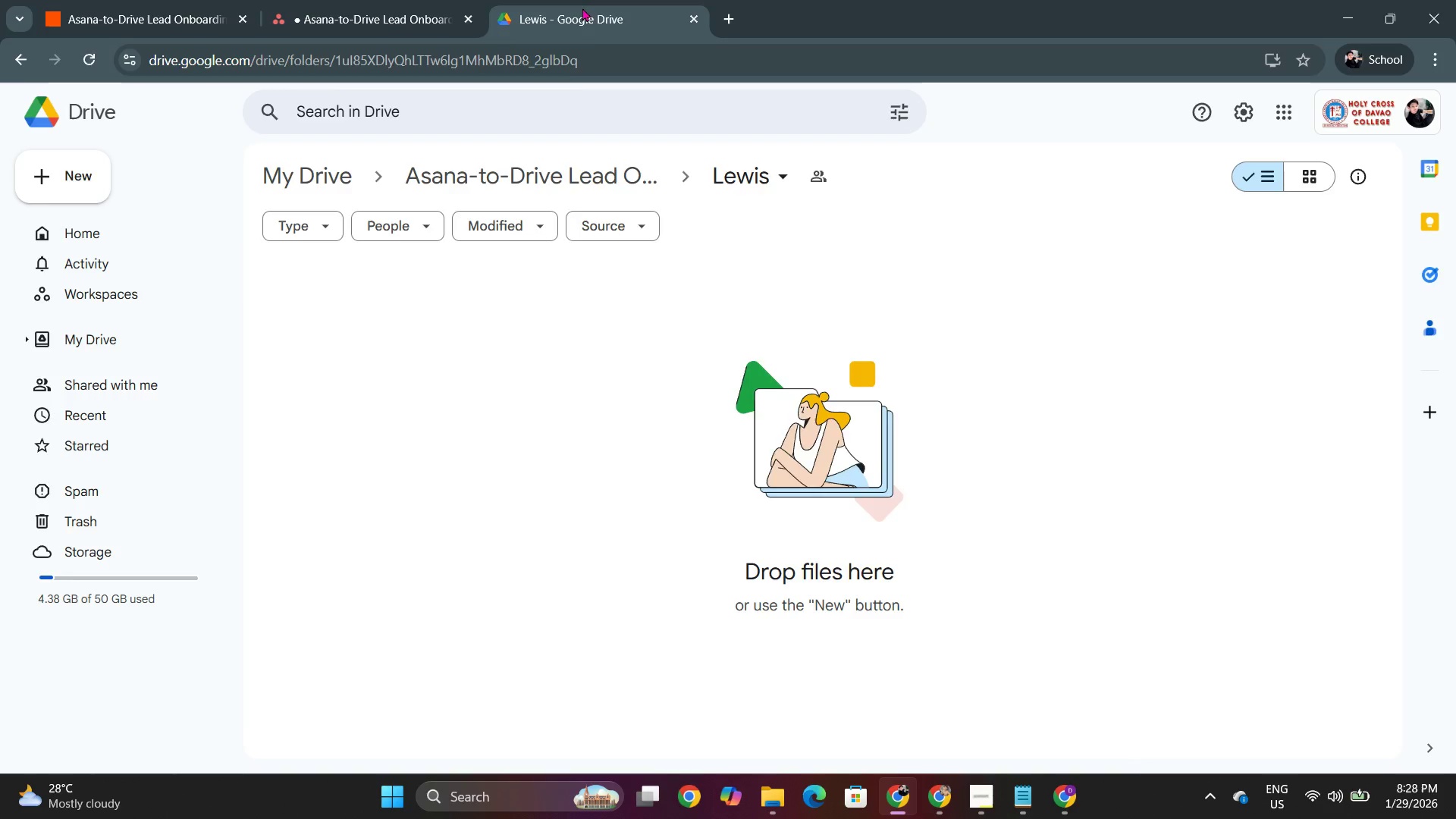 
key(Alt+Tab)